 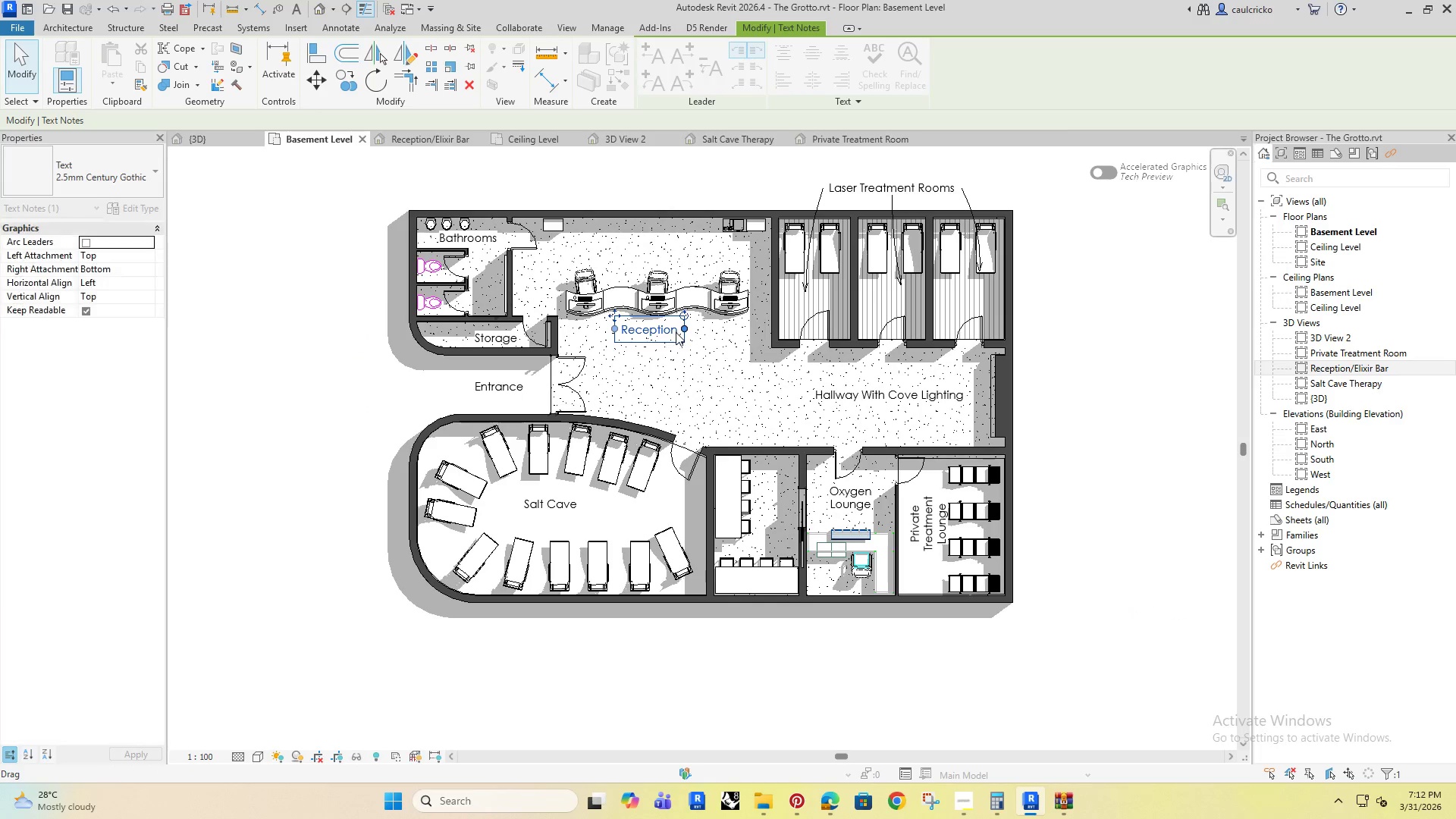 
left_click([670, 336])
 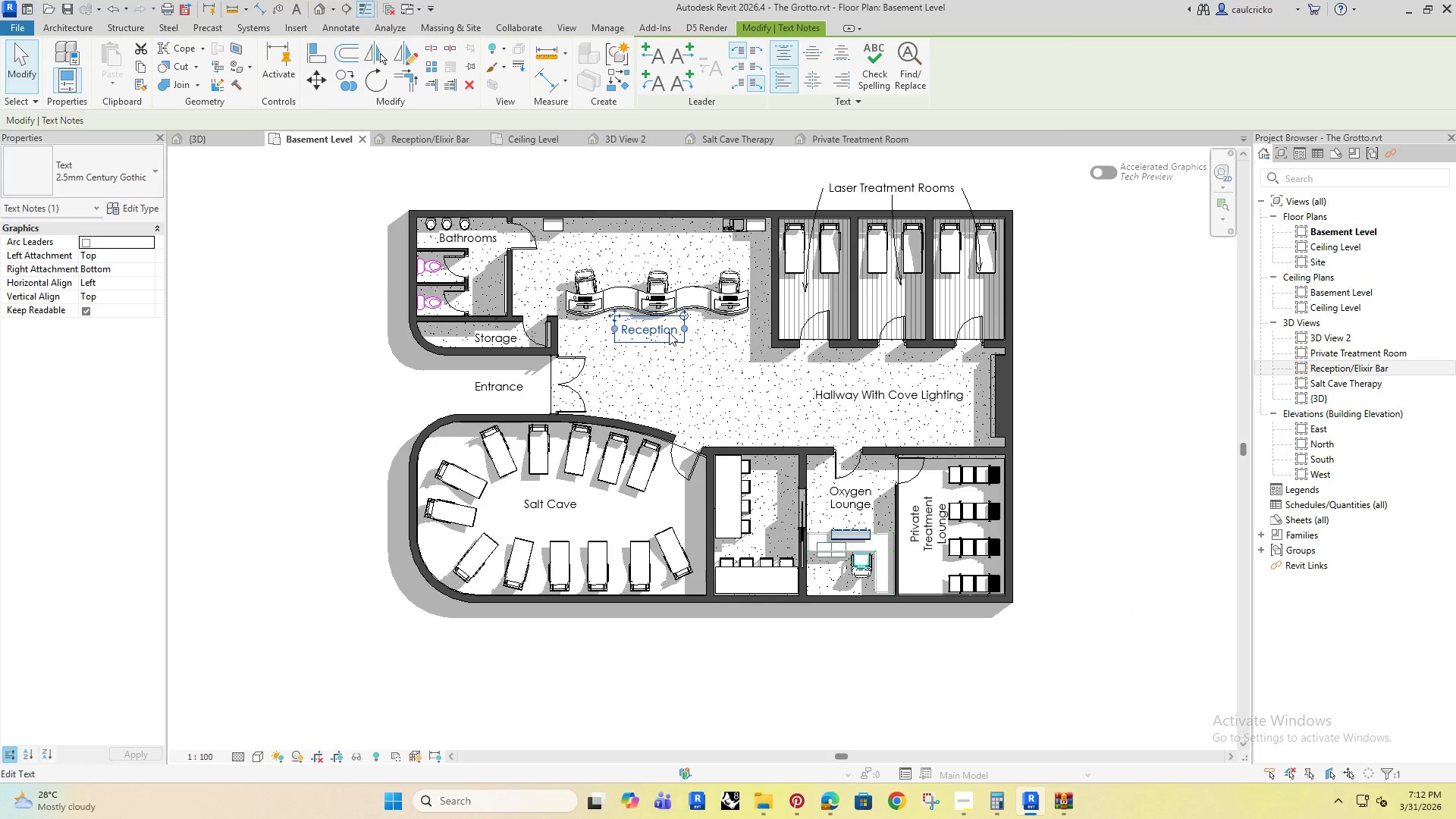 
scroll: coordinate [669, 332], scroll_direction: up, amount: 3.0
 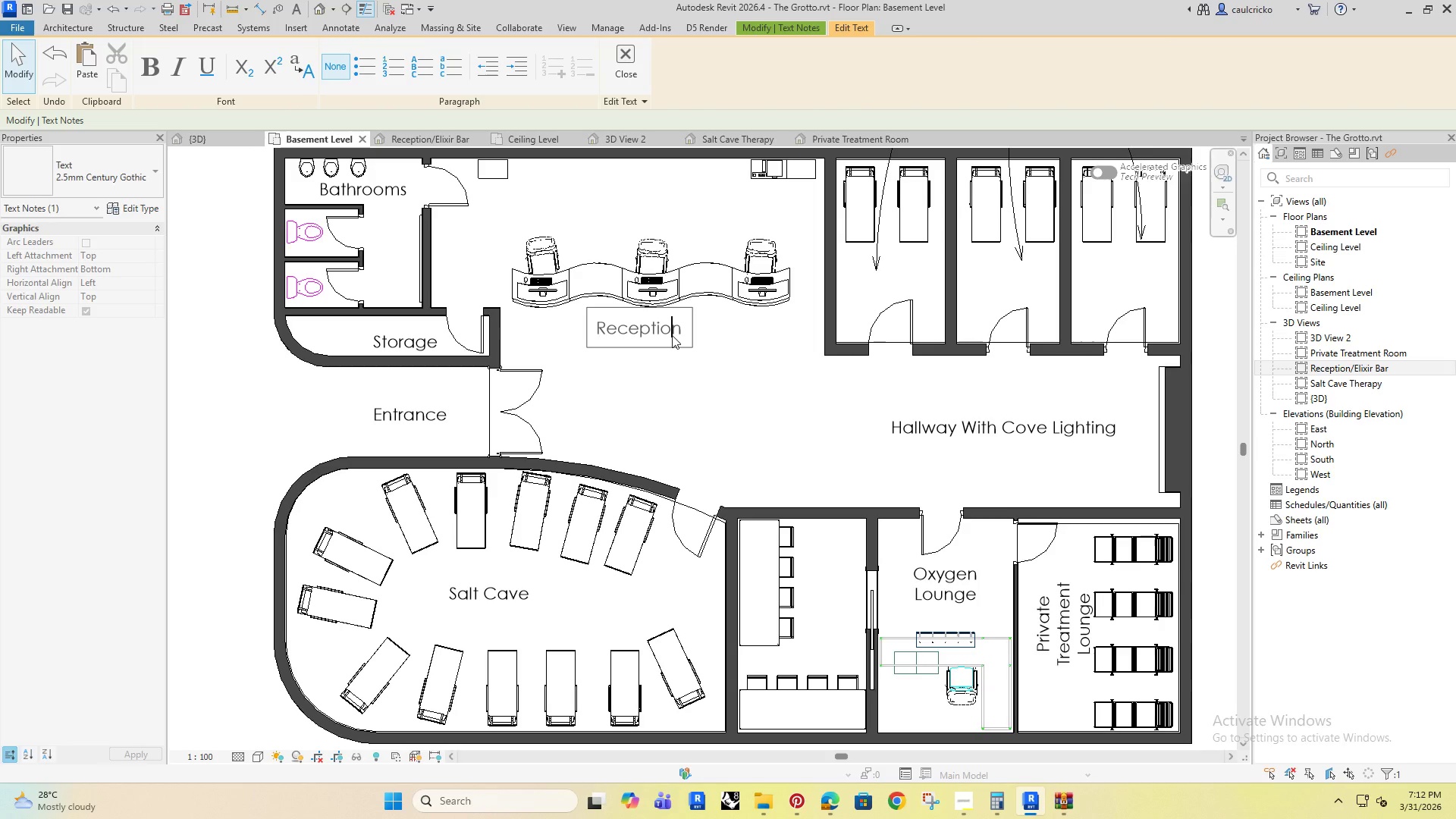 
left_click([679, 333])
 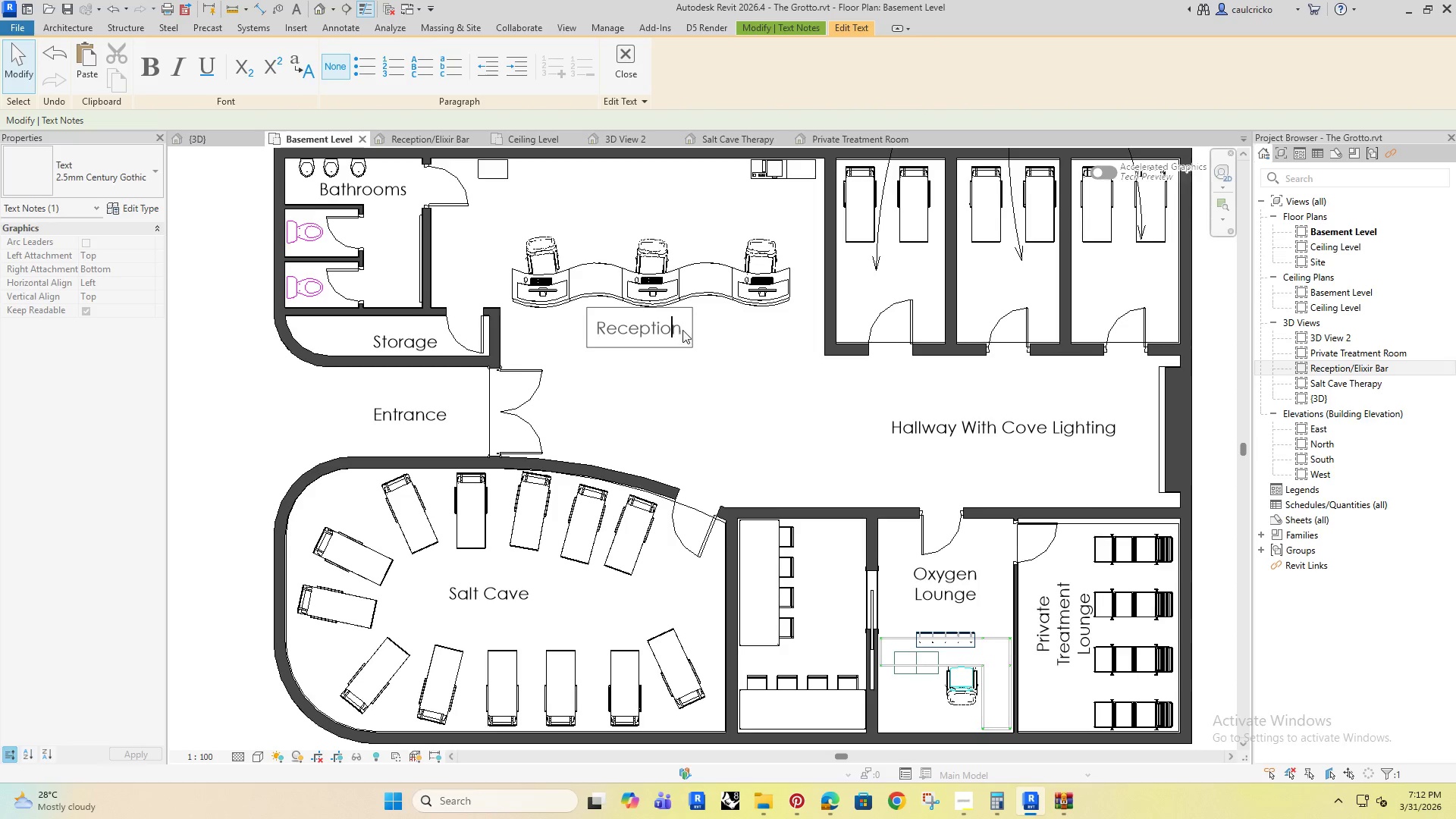 
left_click([682, 330])
 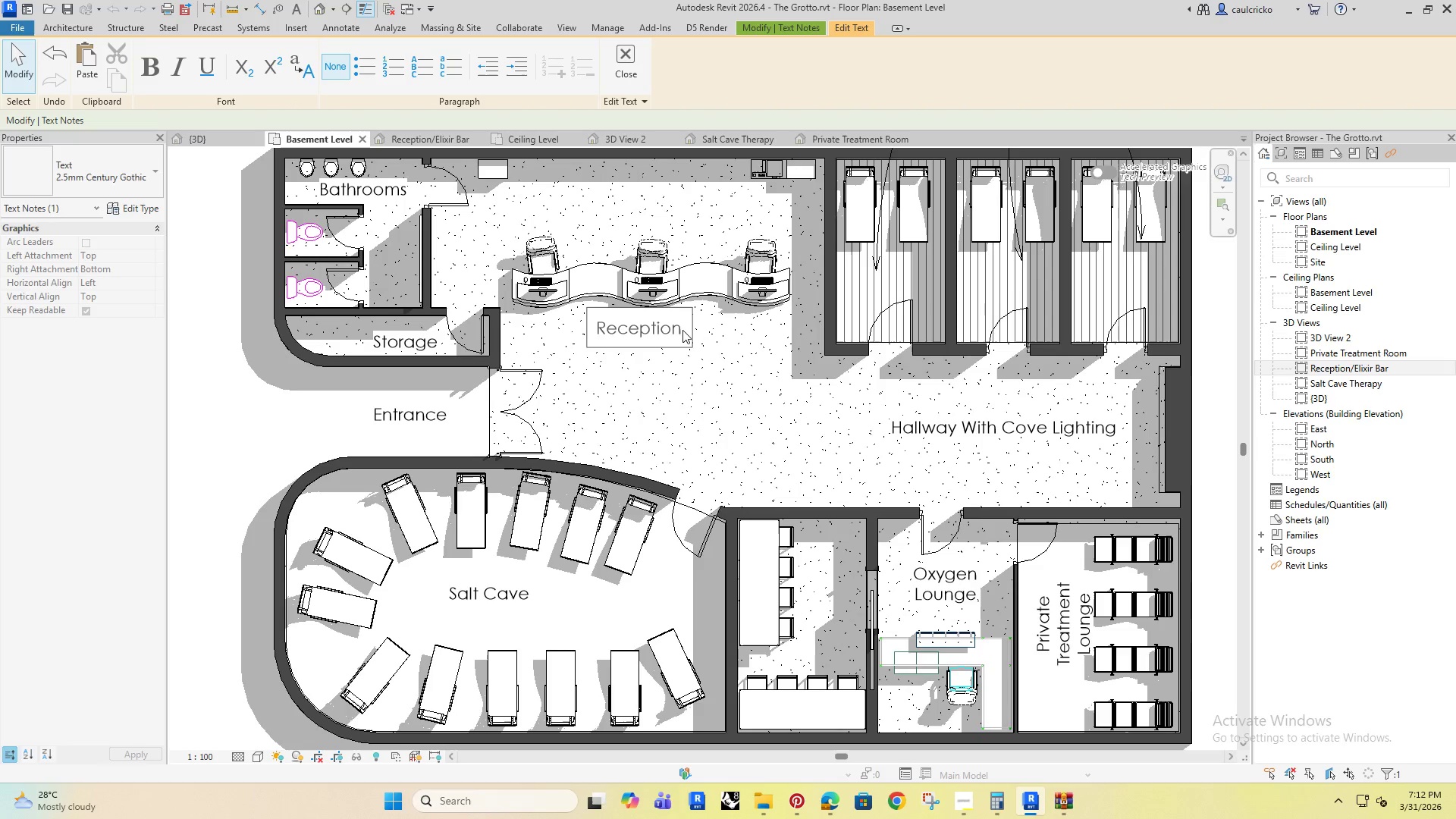 
key(Shift+Enter)
 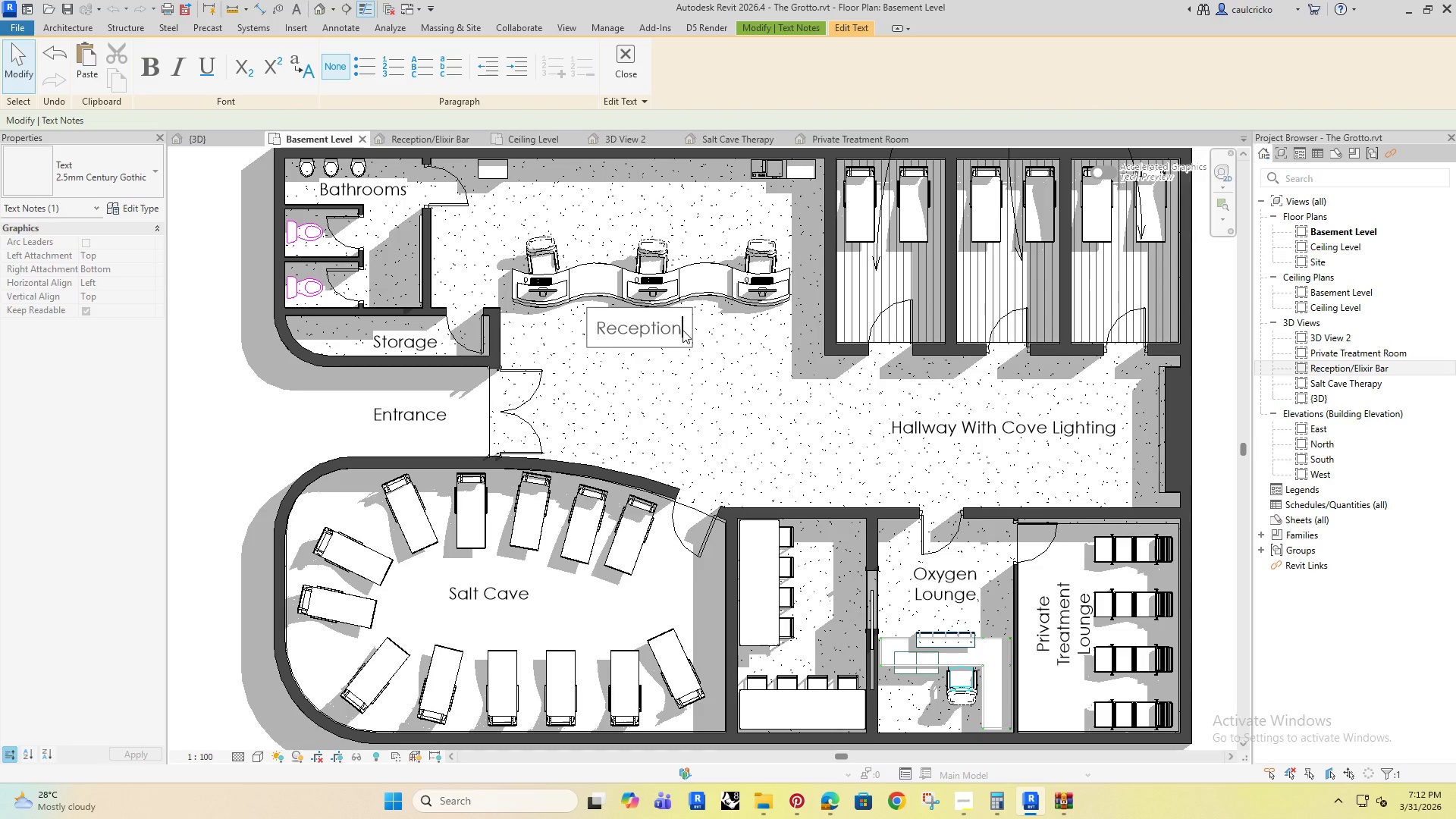 
type( & )
key(Backspace)
key(Backspace)
type(n & Elixir Bar)
 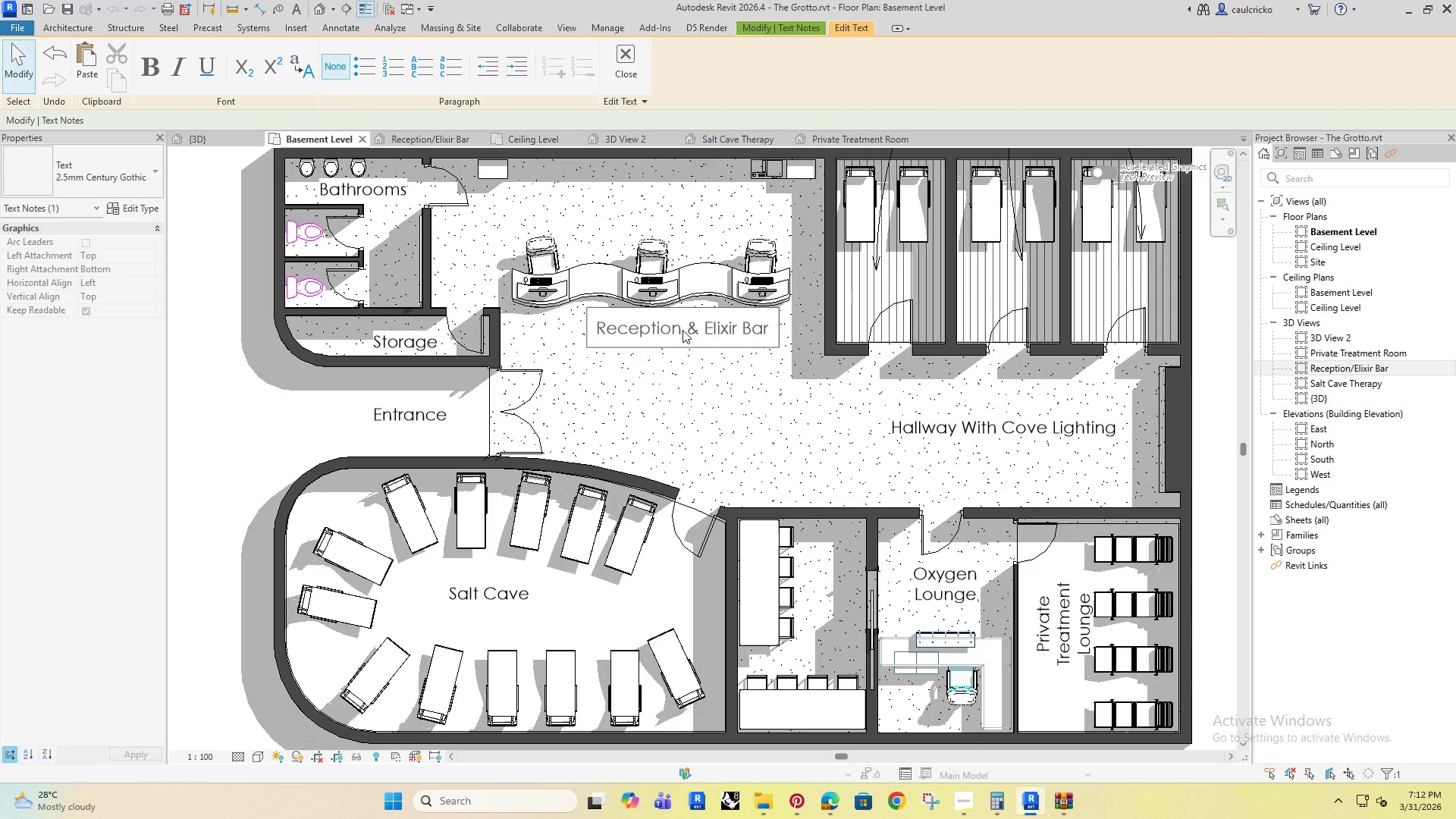 
left_click([624, 52])
 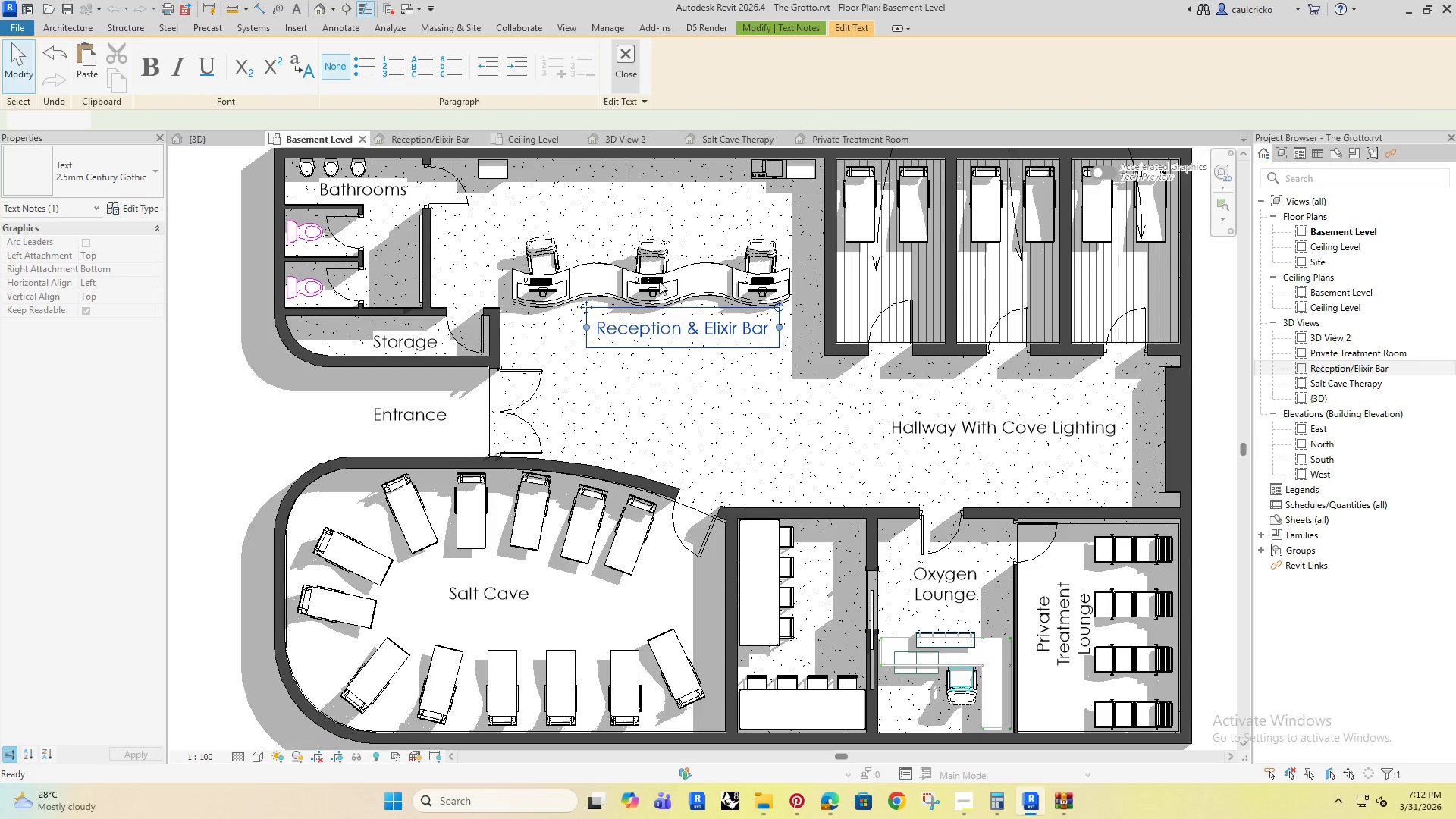 
key(Escape)
 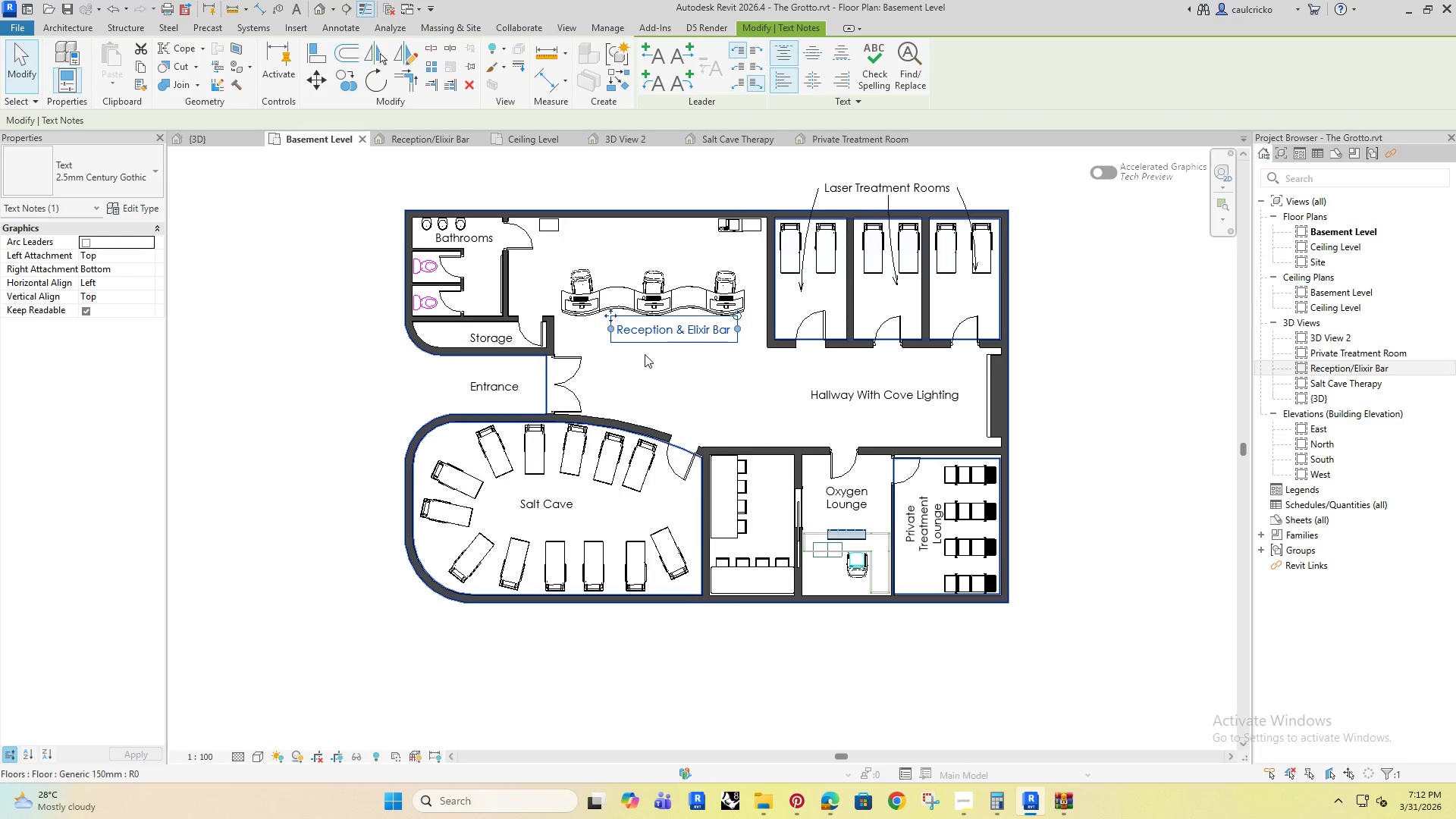 
scroll: coordinate [657, 332], scroll_direction: down, amount: 3.0
 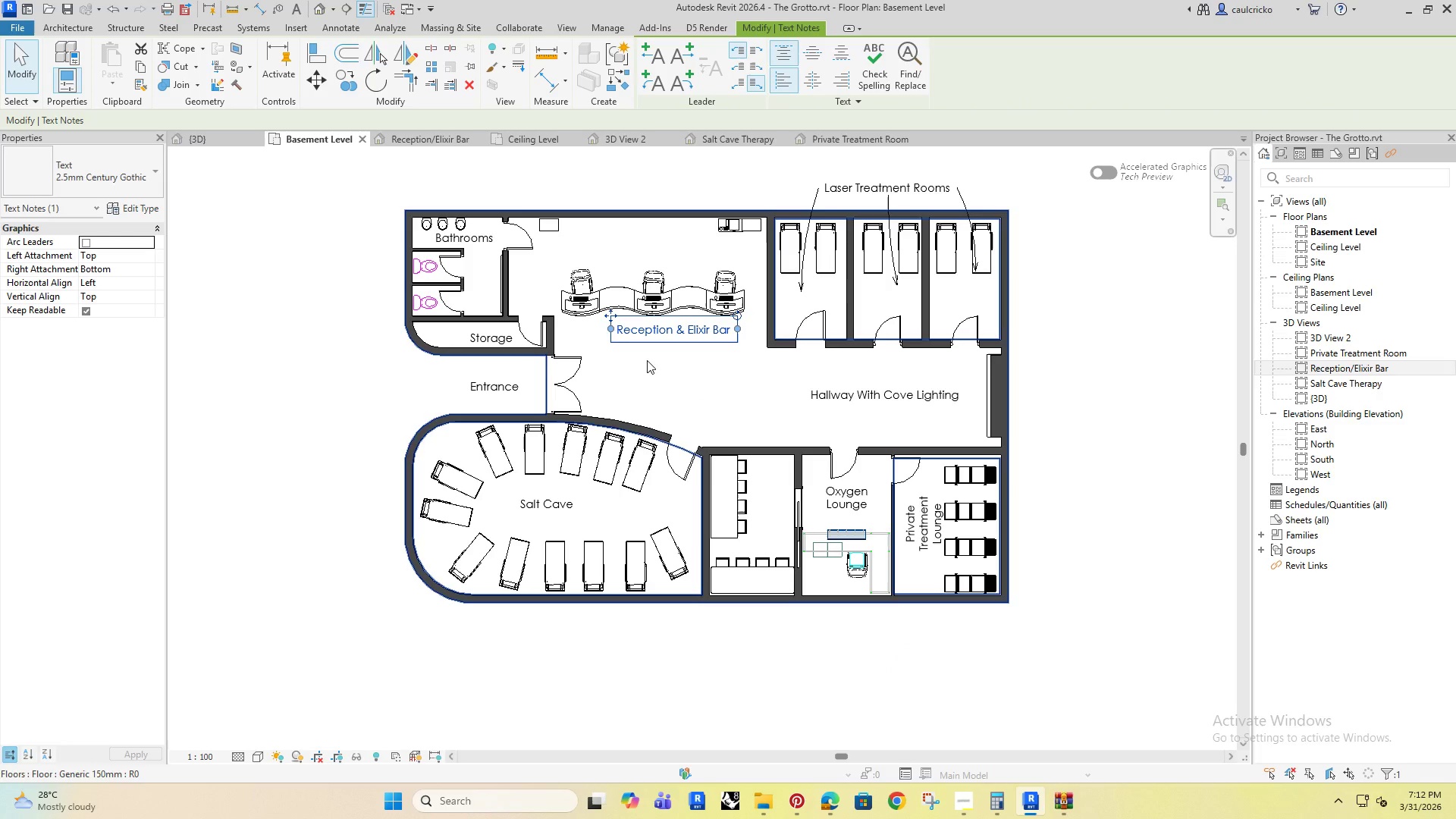 
key(ArrowLeft)
 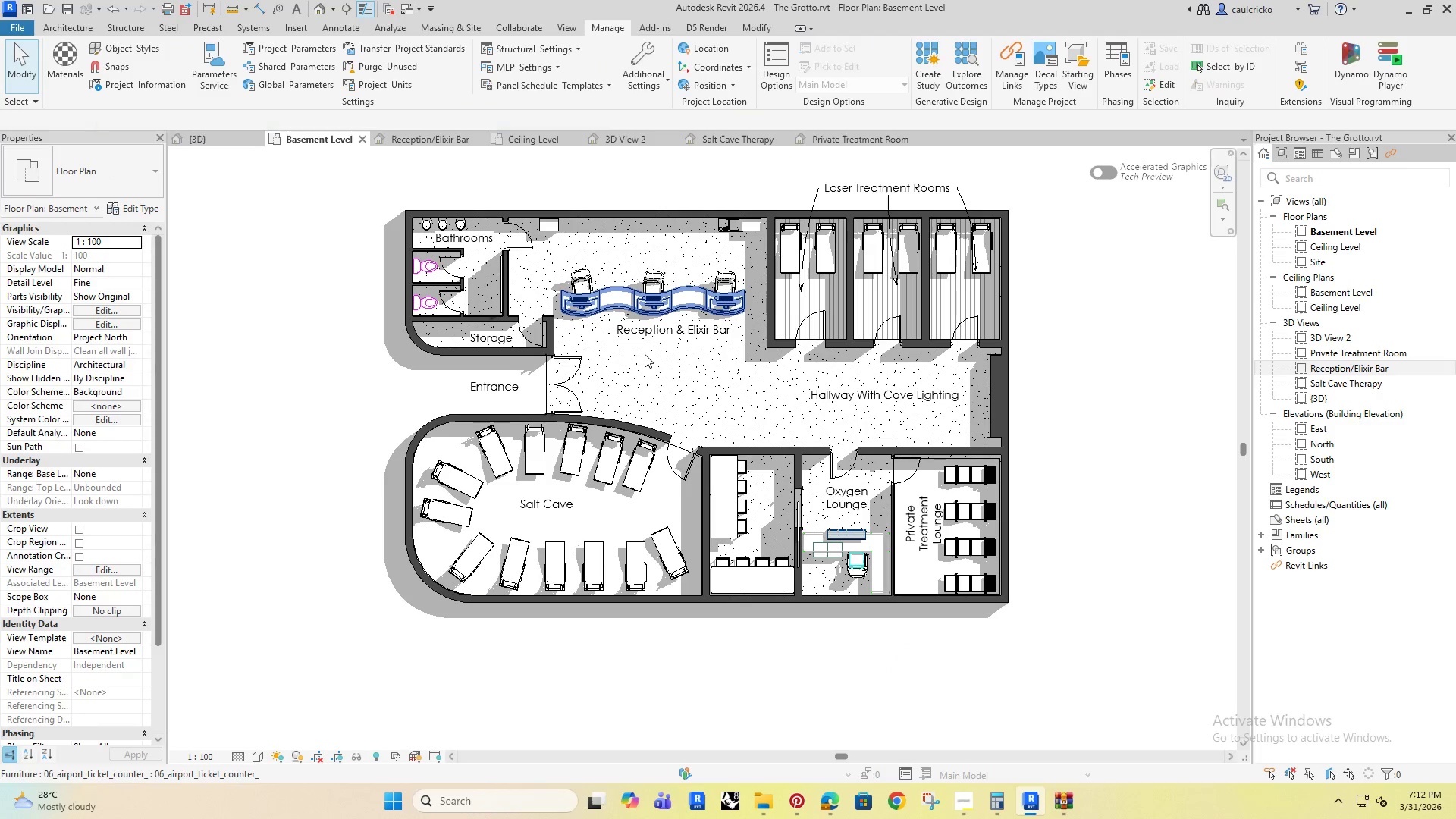 
key(ArrowLeft)
 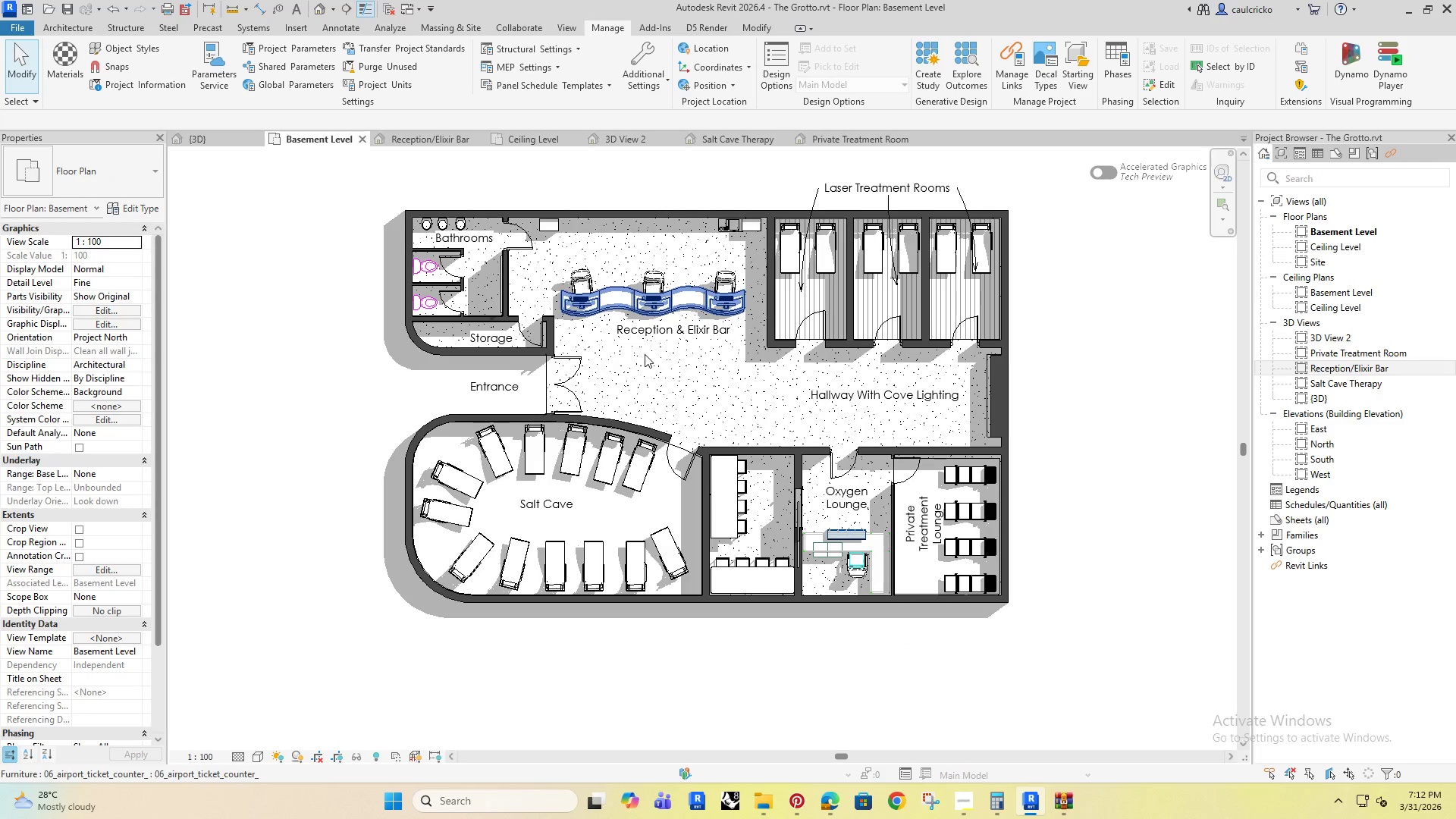 
key(ArrowLeft)
 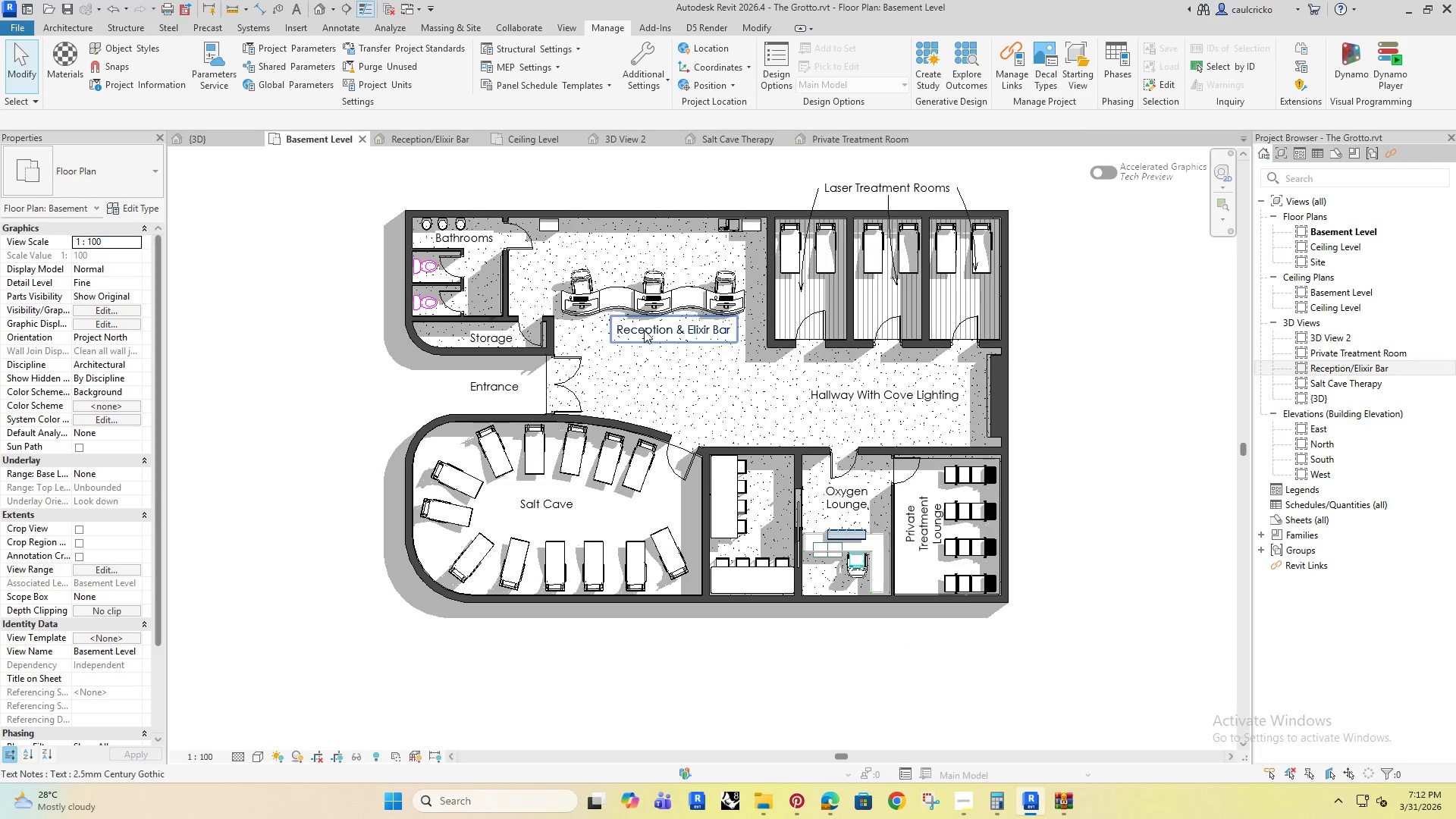 
left_click([644, 330])
 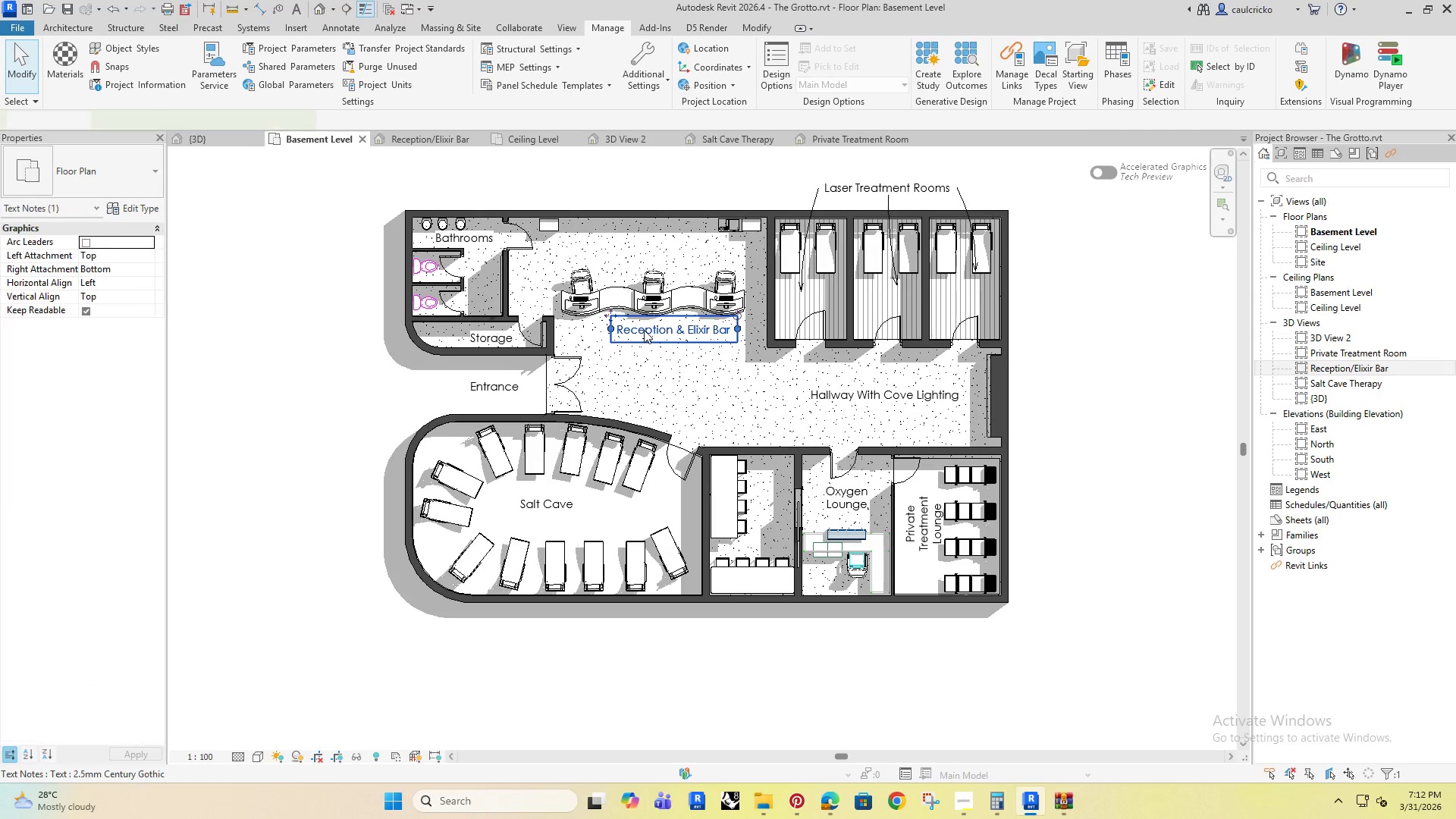 
key(ArrowLeft)
 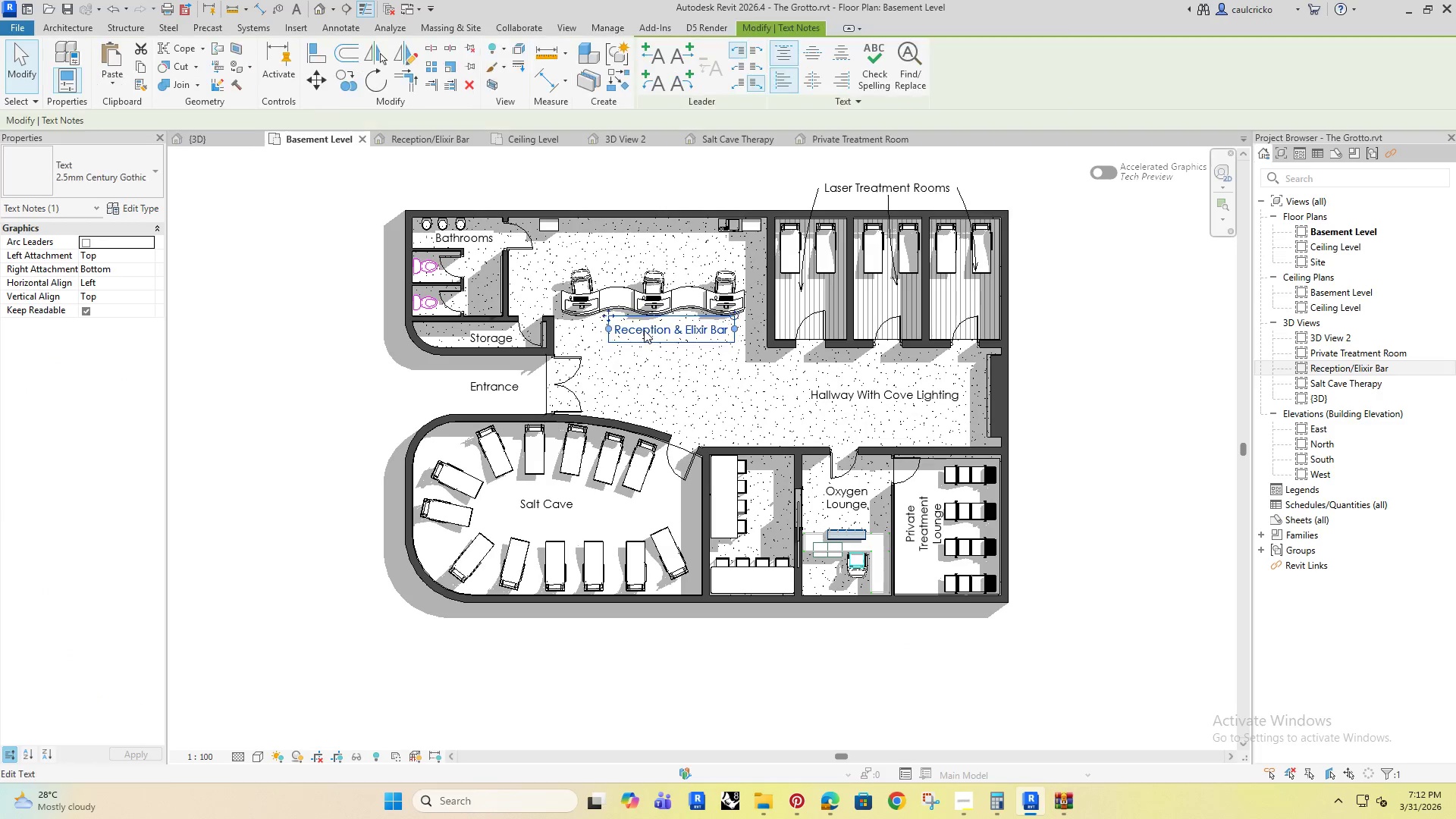 
key(ArrowLeft)
 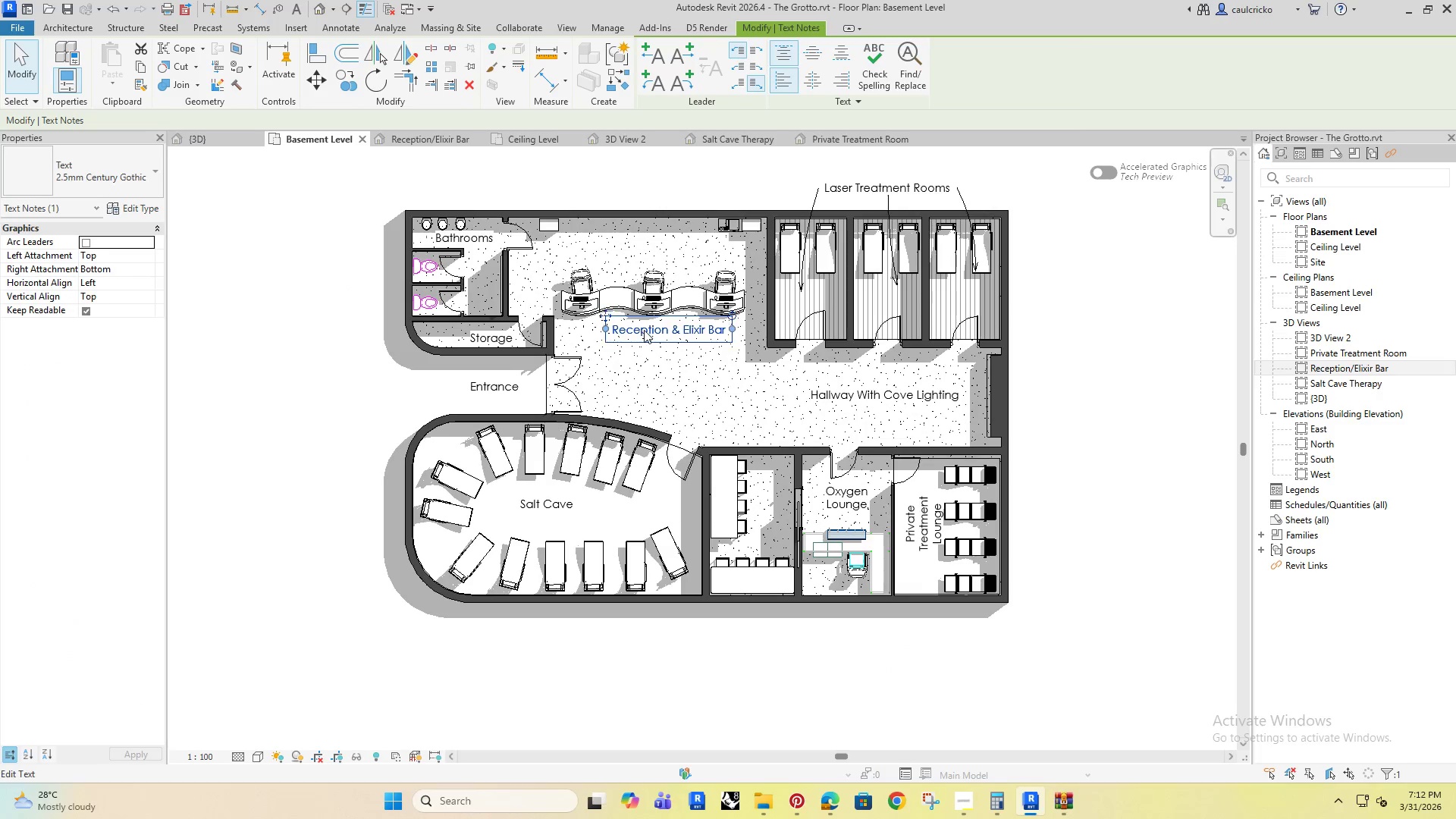 
key(ArrowLeft)
 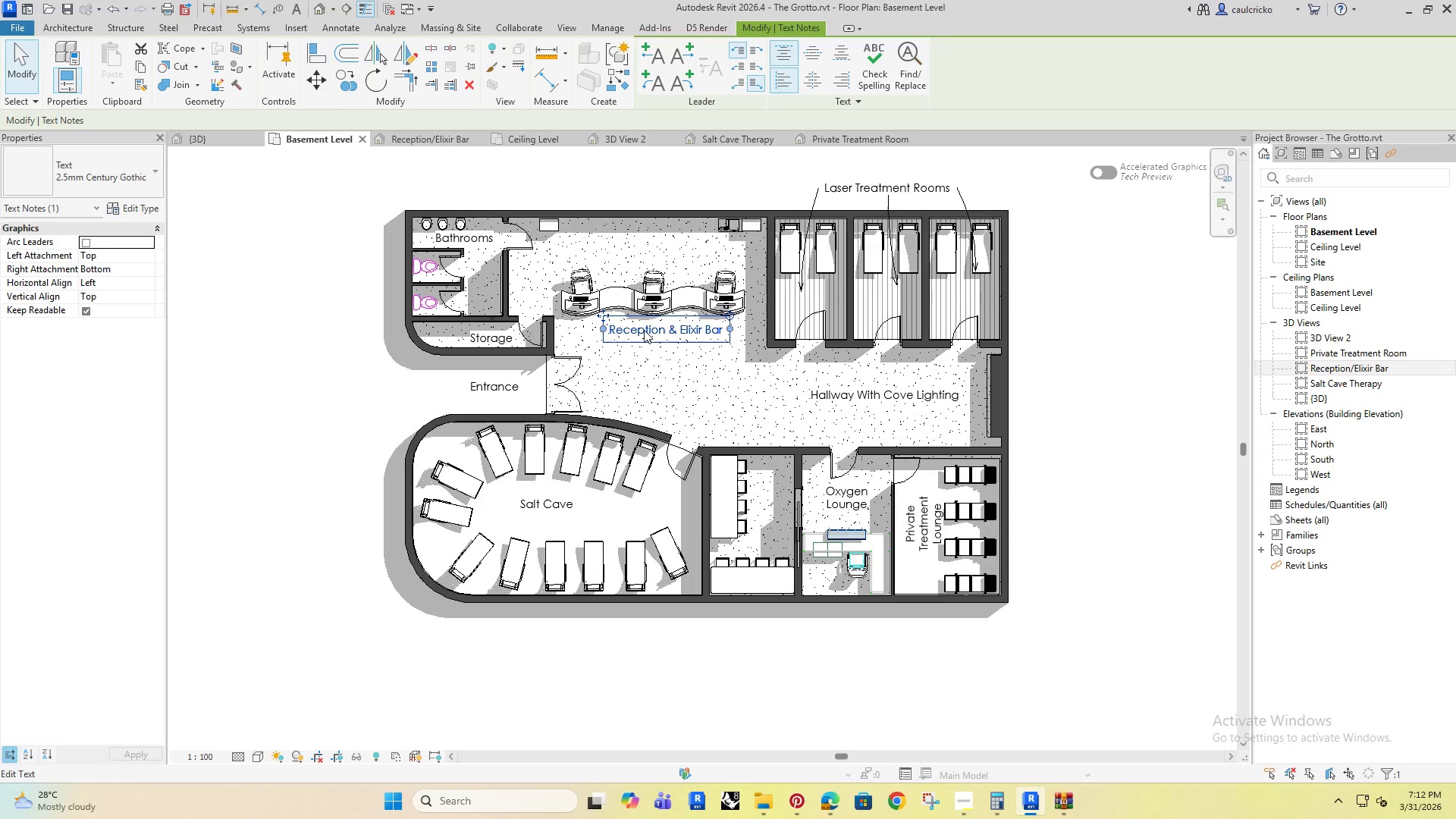 
key(ArrowLeft)
 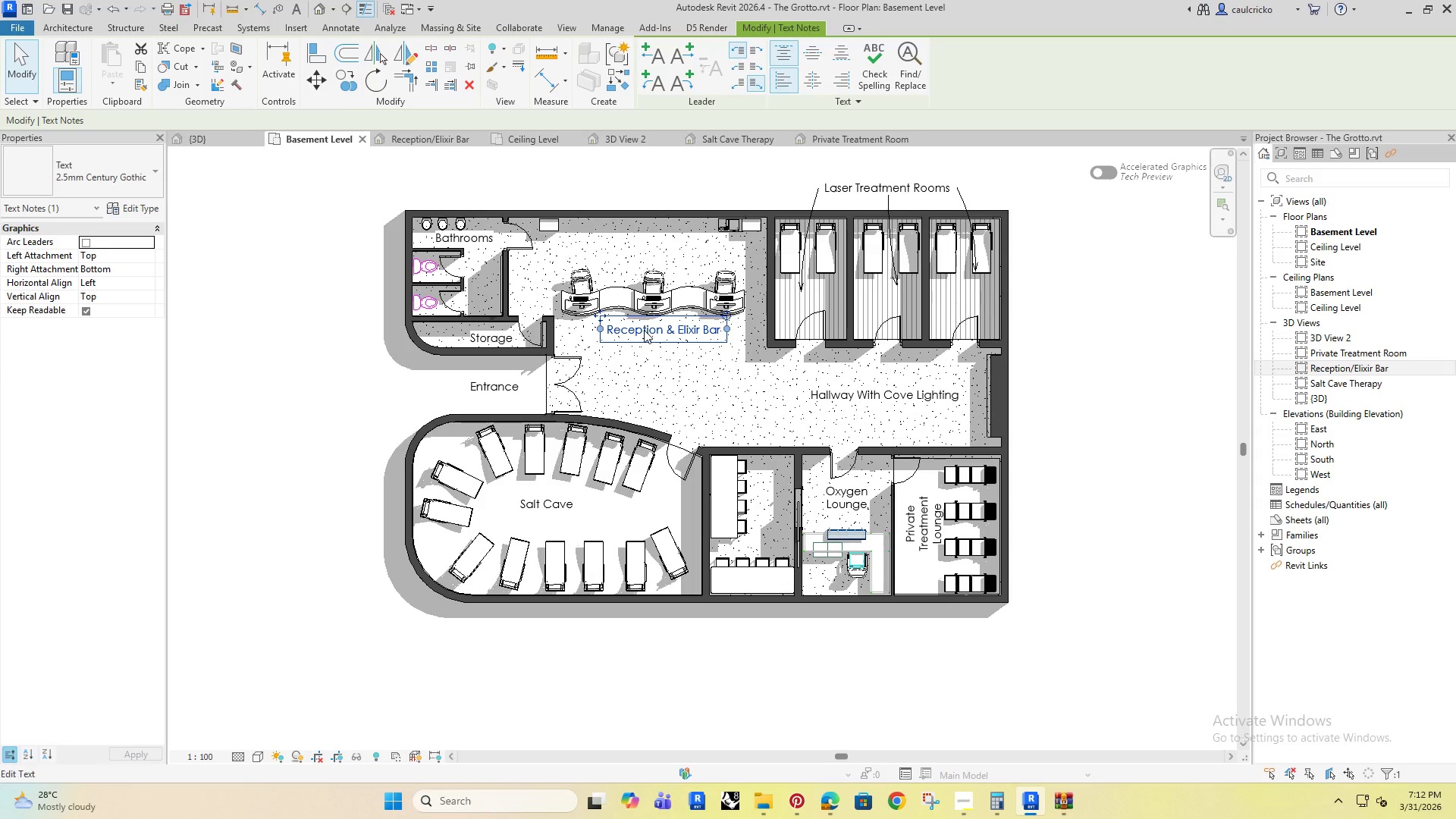 
key(ArrowDown)
 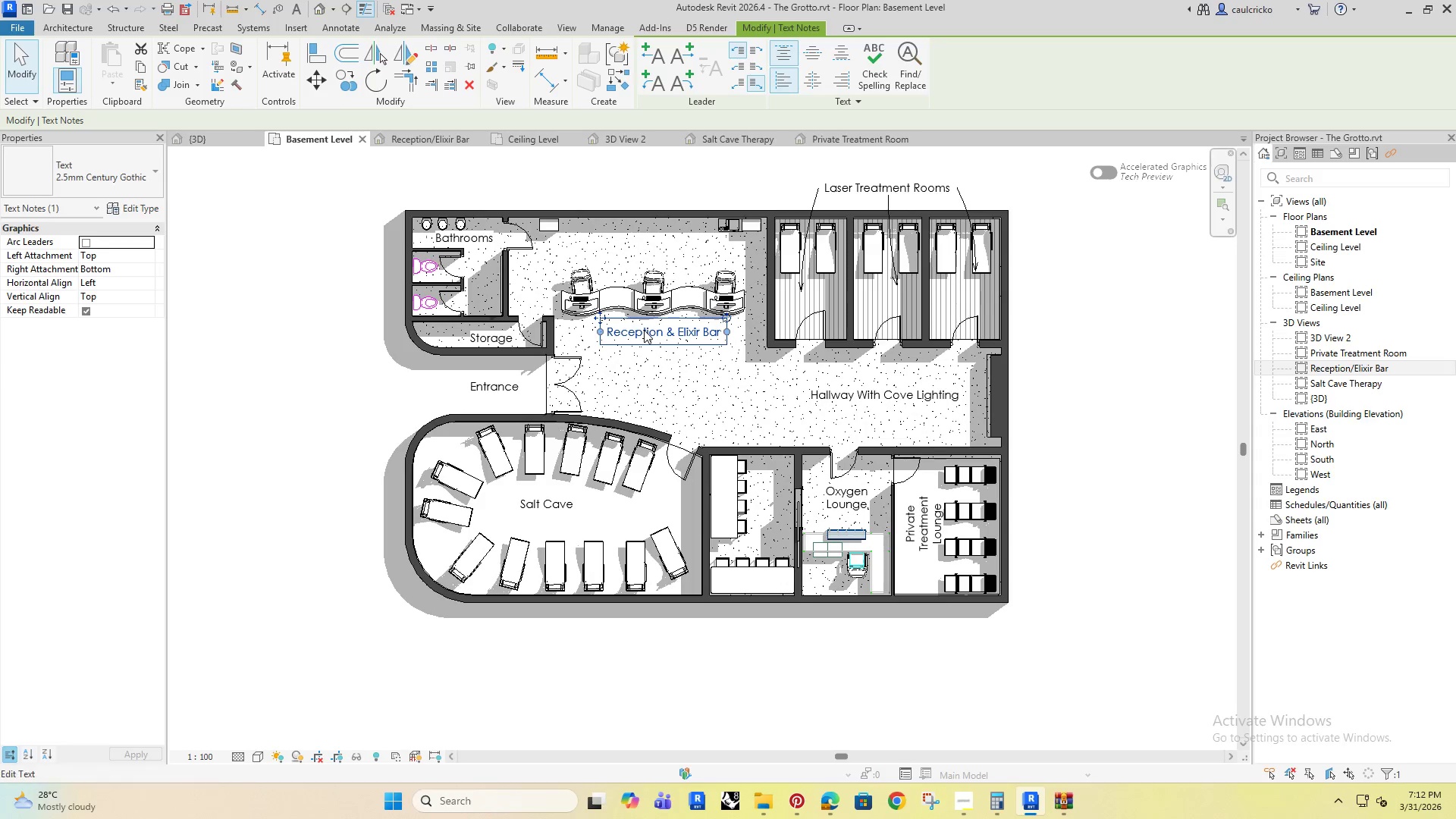 
key(ArrowLeft)
 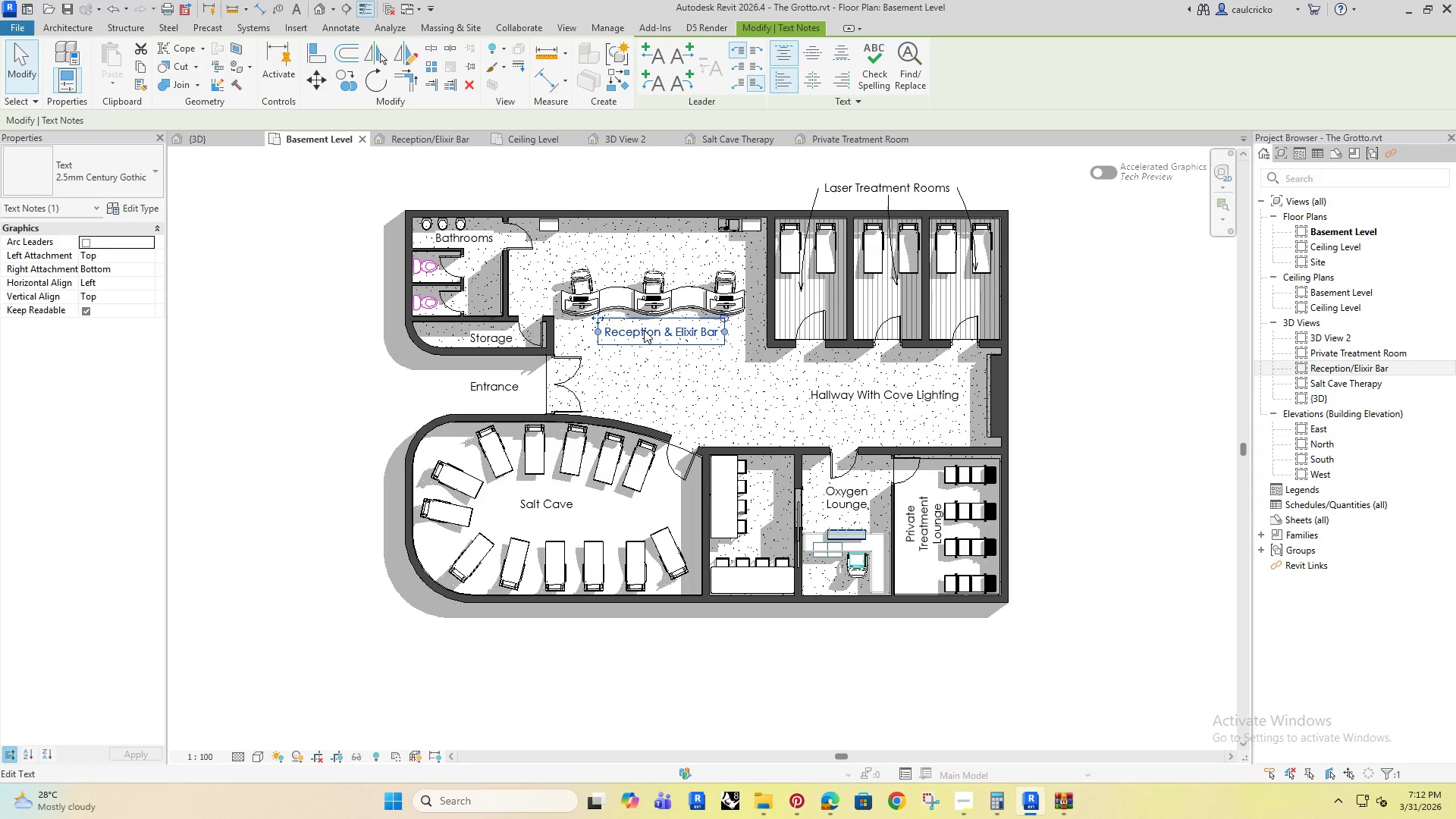 
left_click([371, 353])
 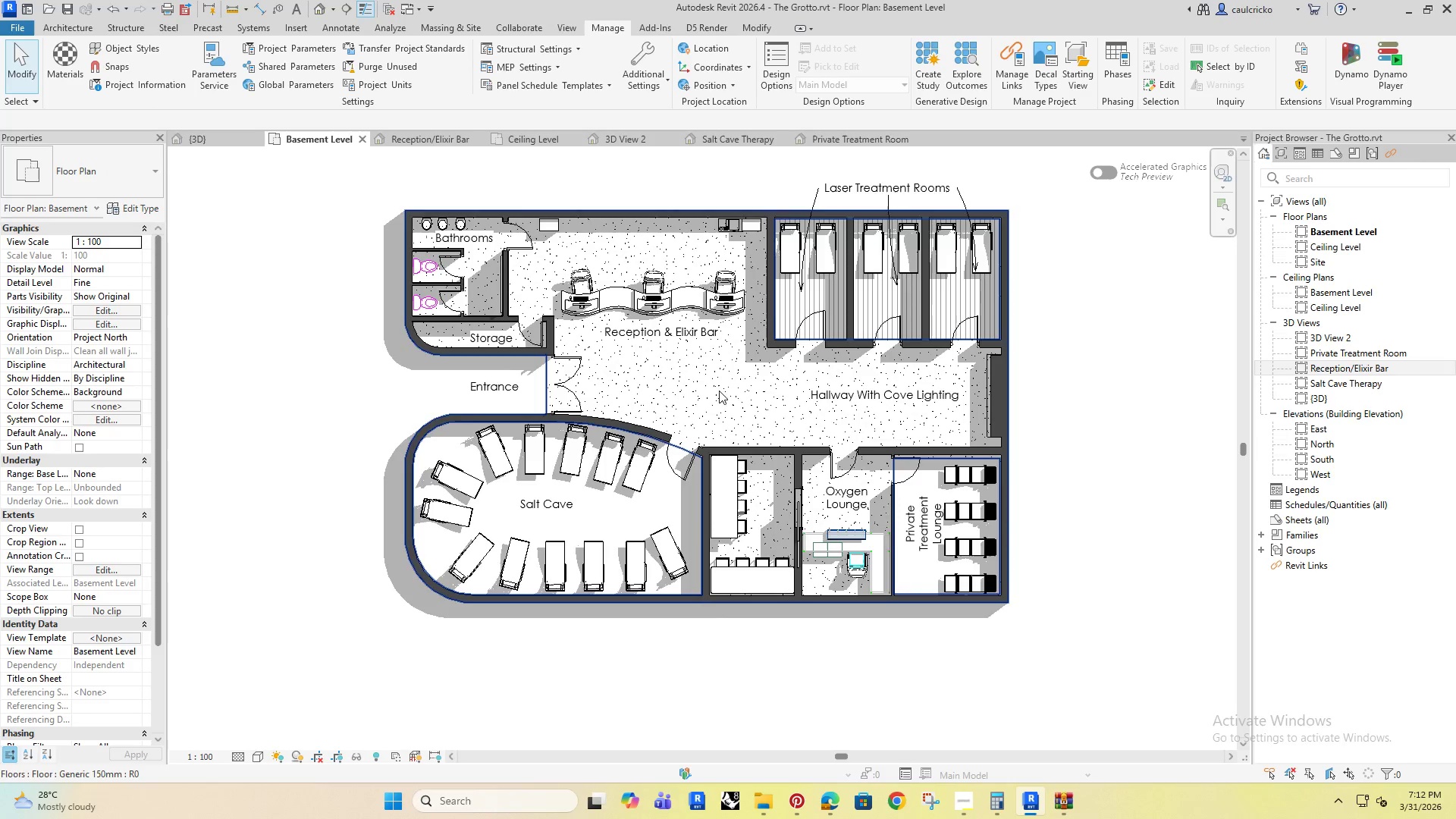 
middle_click([678, 422])
 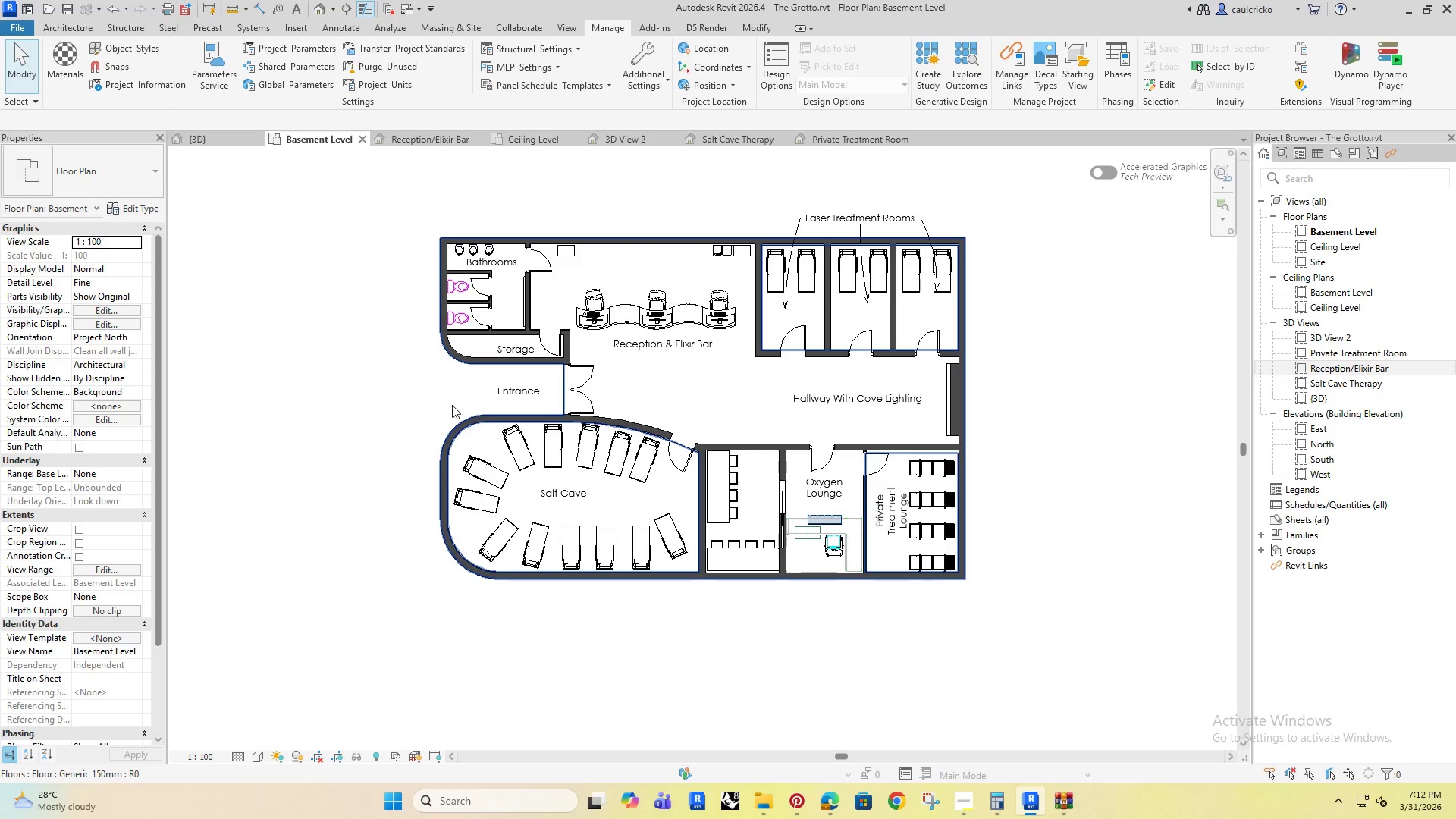 
left_click([382, 397])
 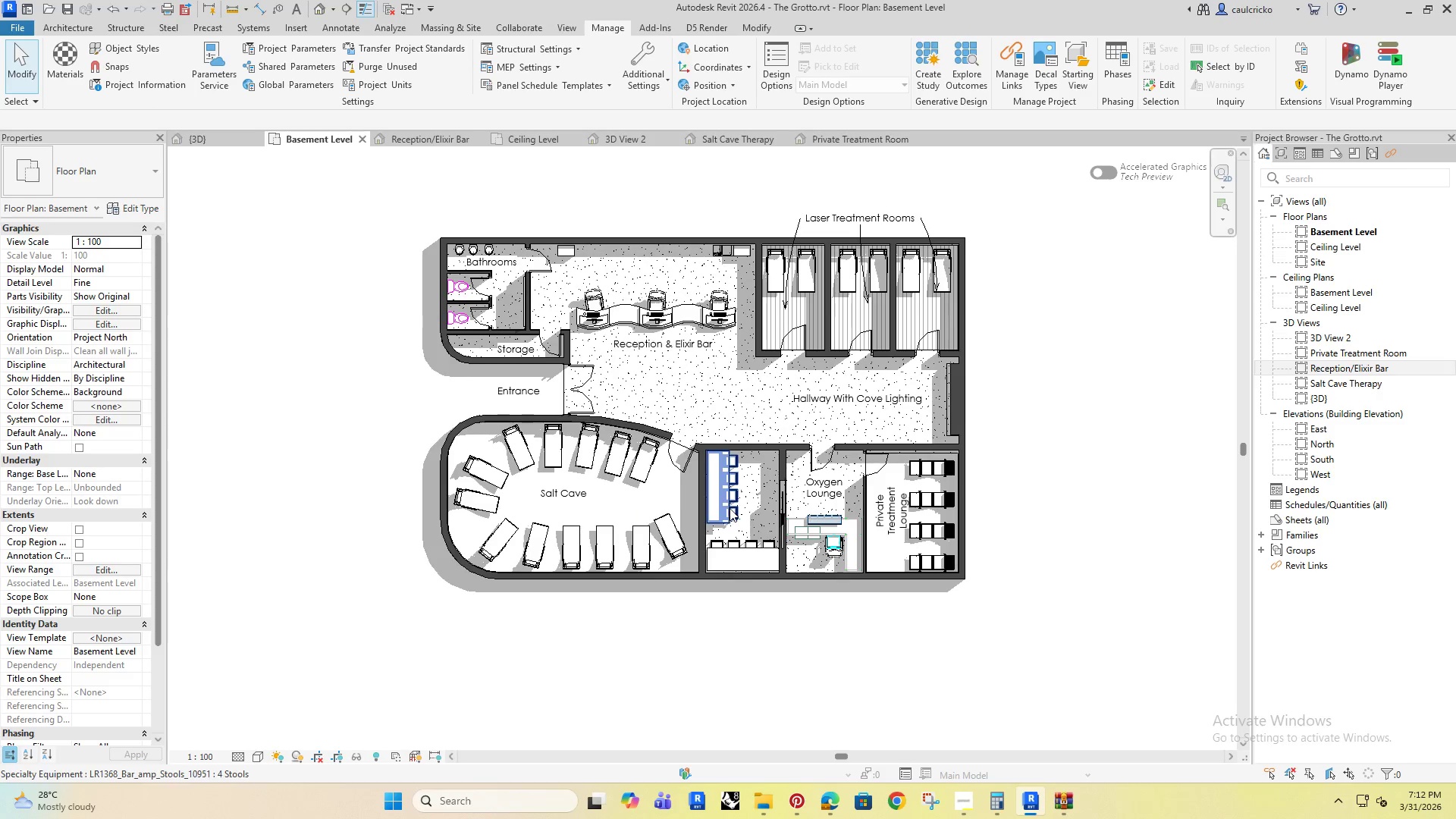 
scroll: coordinate [678, 422], scroll_direction: down, amount: 1.0
 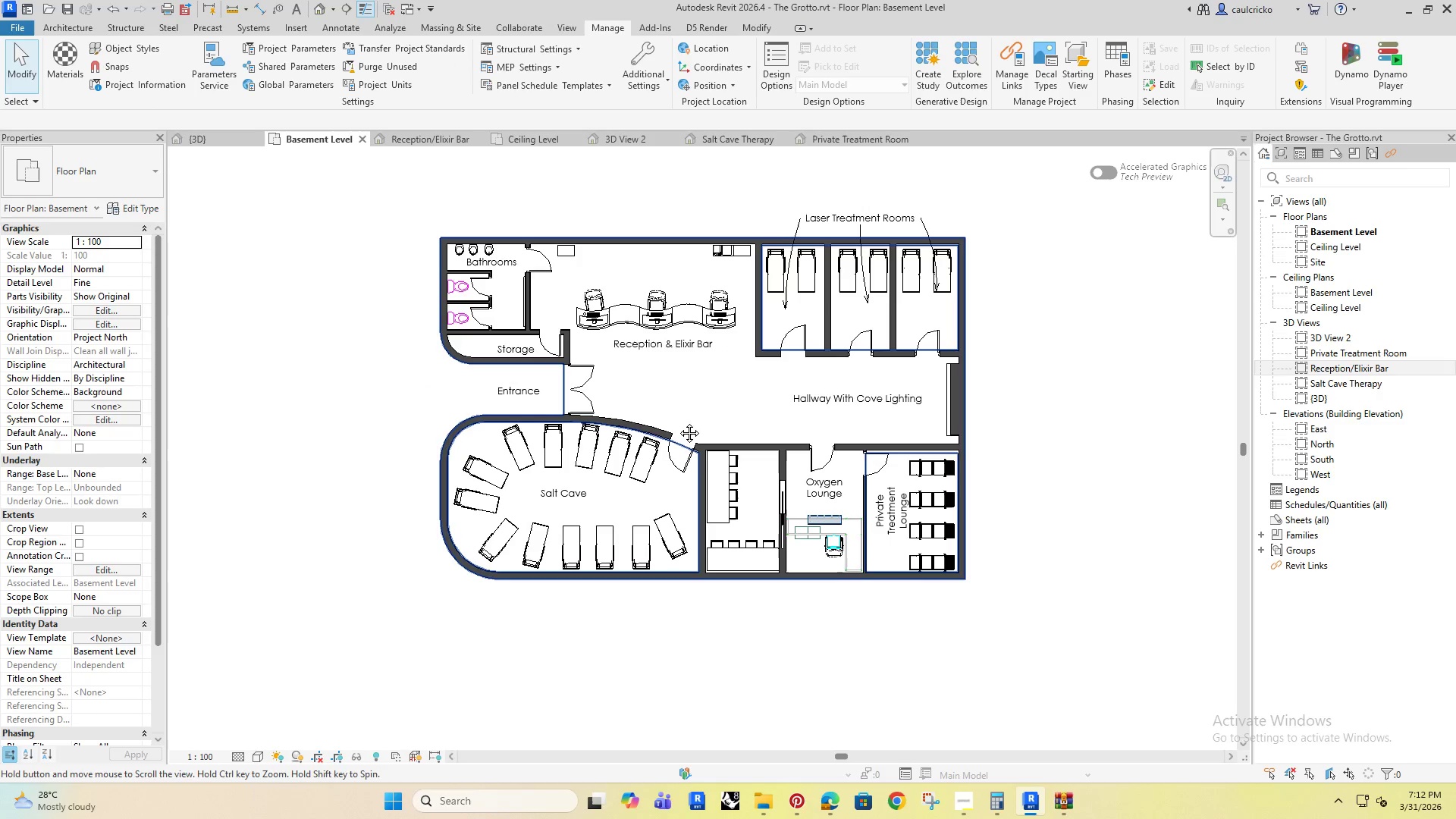 
scroll: coordinate [750, 512], scroll_direction: up, amount: 3.0
 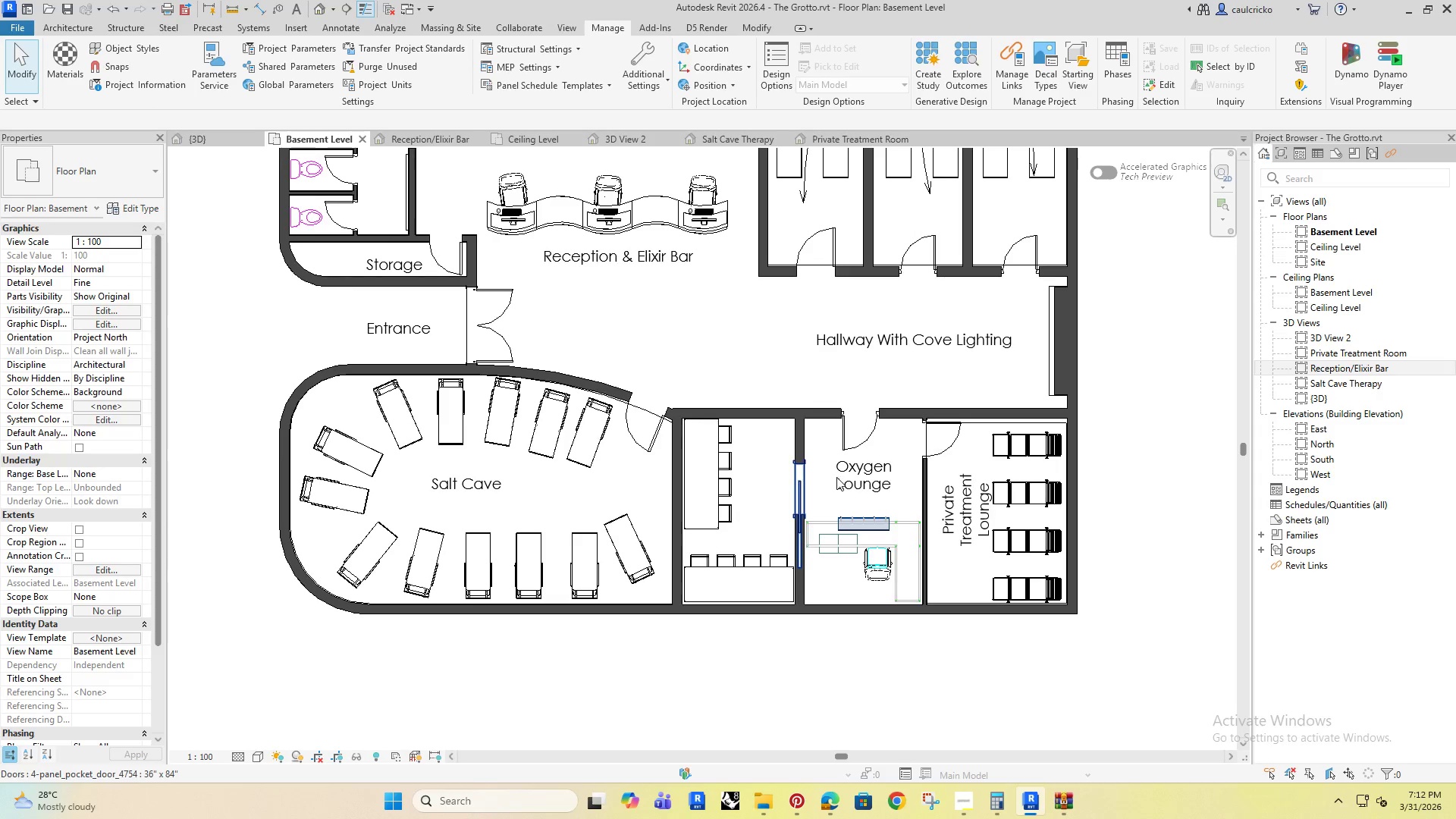 
left_click([846, 477])
 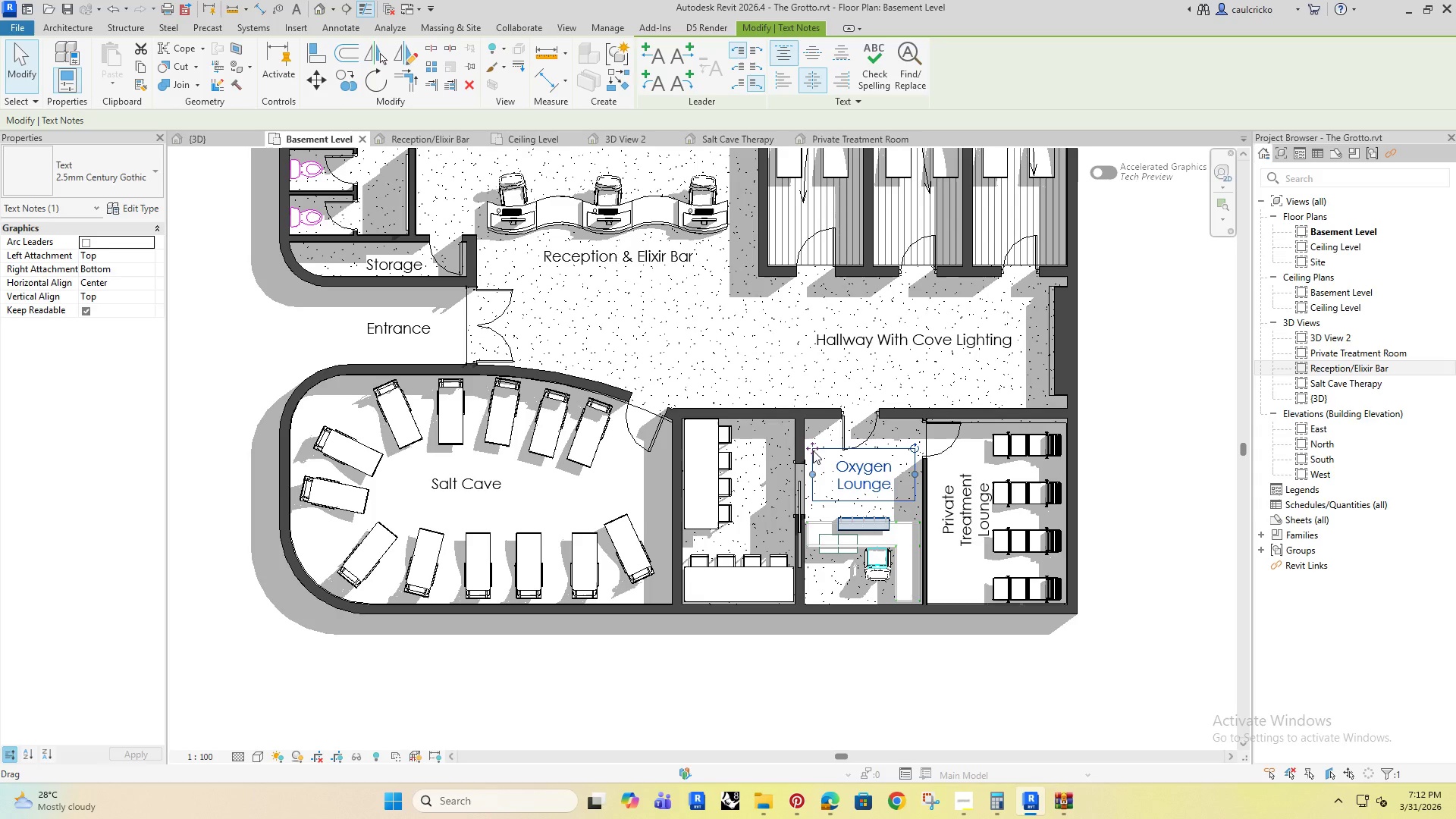 
left_click_drag(start_coordinate=[813, 447], to_coordinate=[703, 443])
 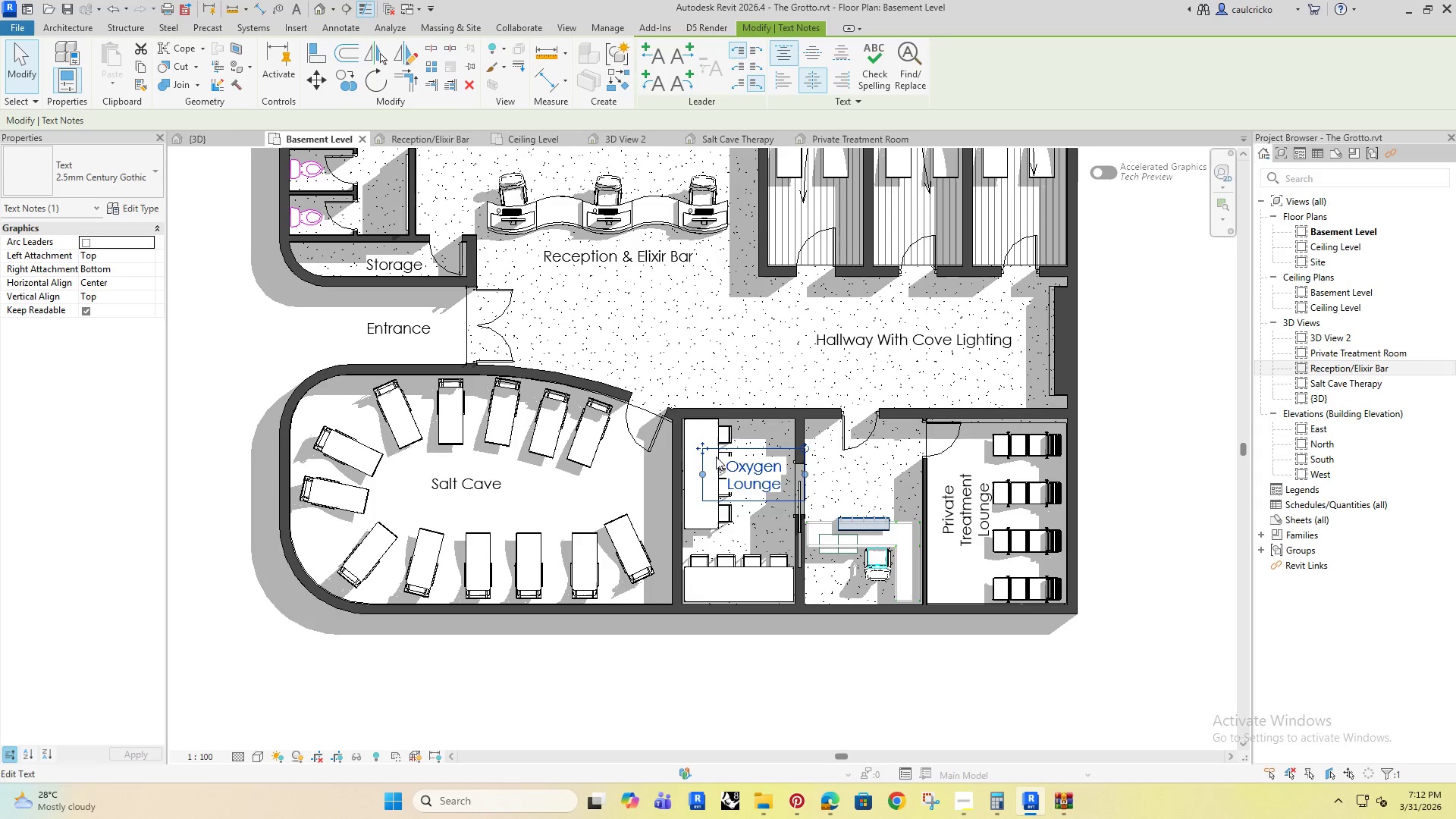 
hold_key(key=ControlRight, duration=1.44)
left_click_drag(start_coordinate=[705, 450], to_coordinate=[805, 456])
 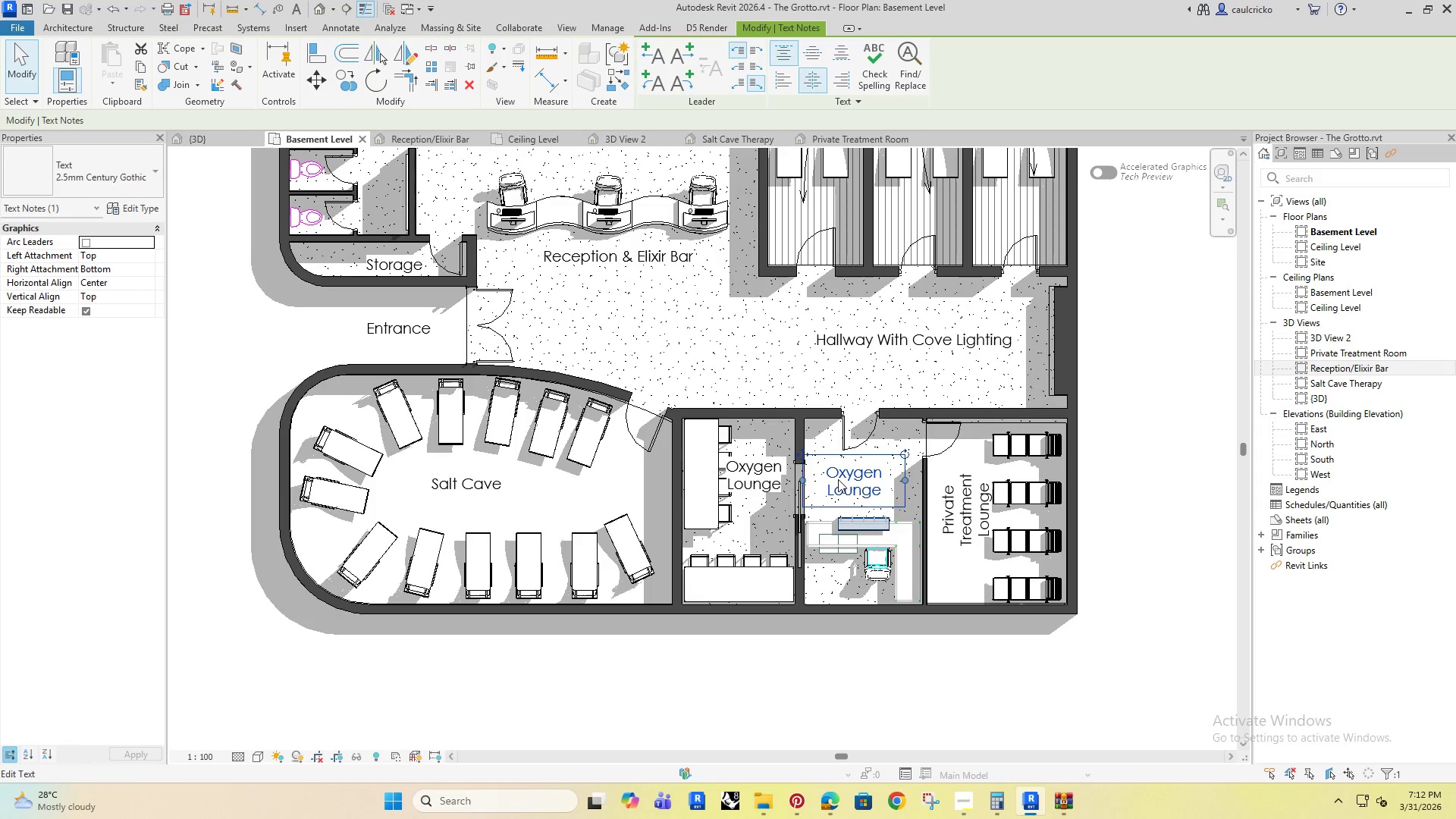 
double_click([838, 479])
 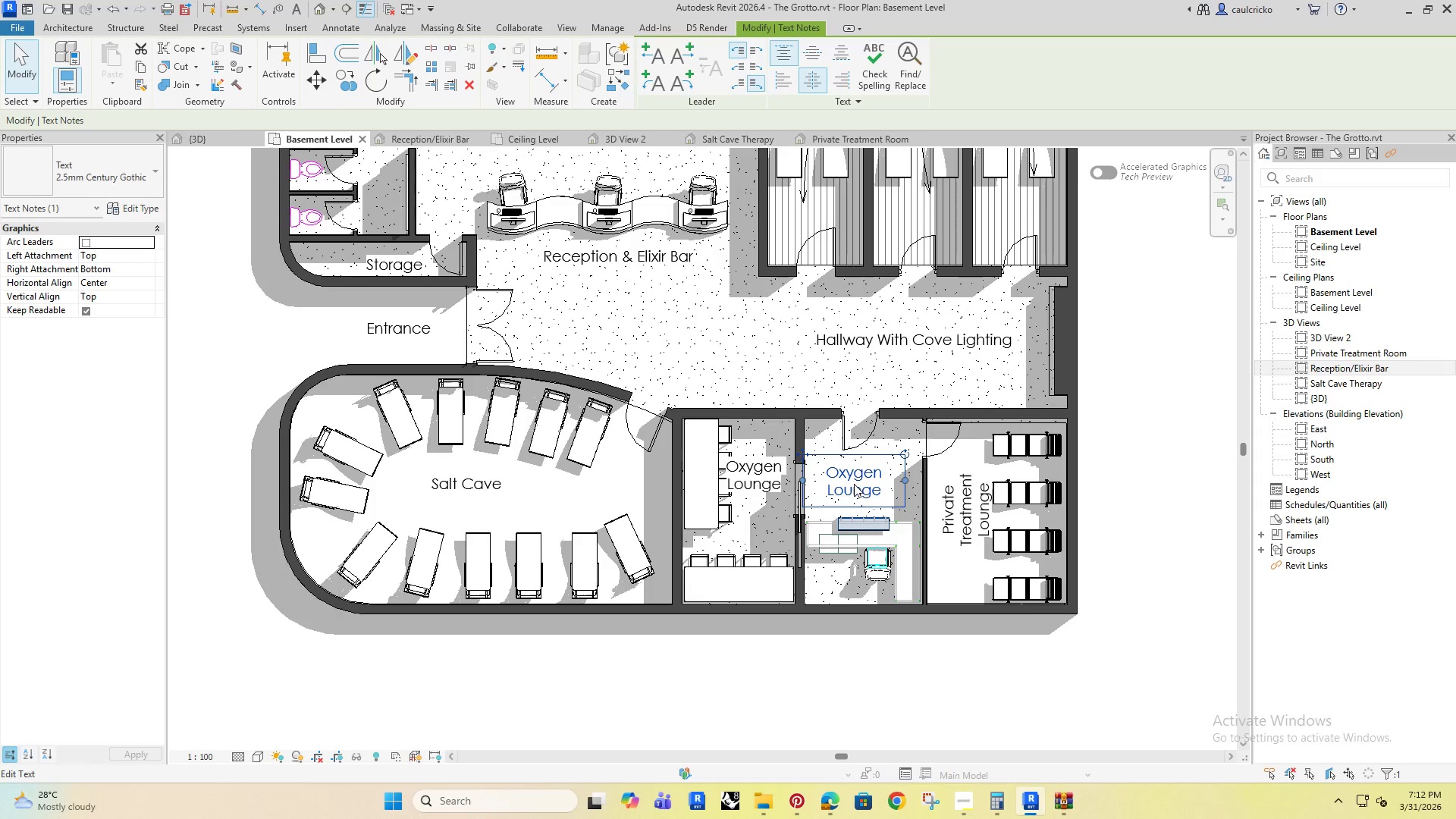 
double_click([854, 484])
 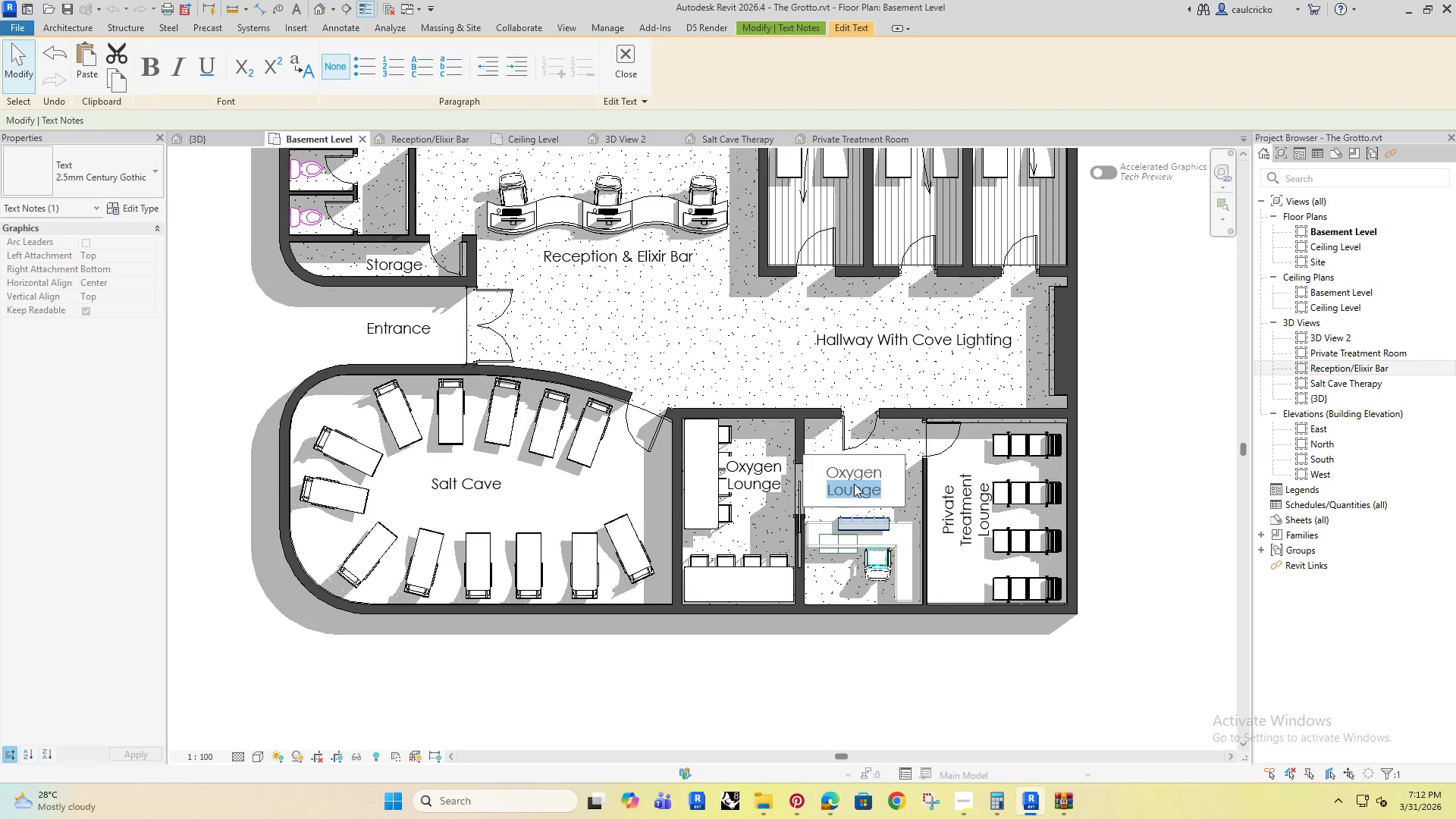 
key(Control+A)